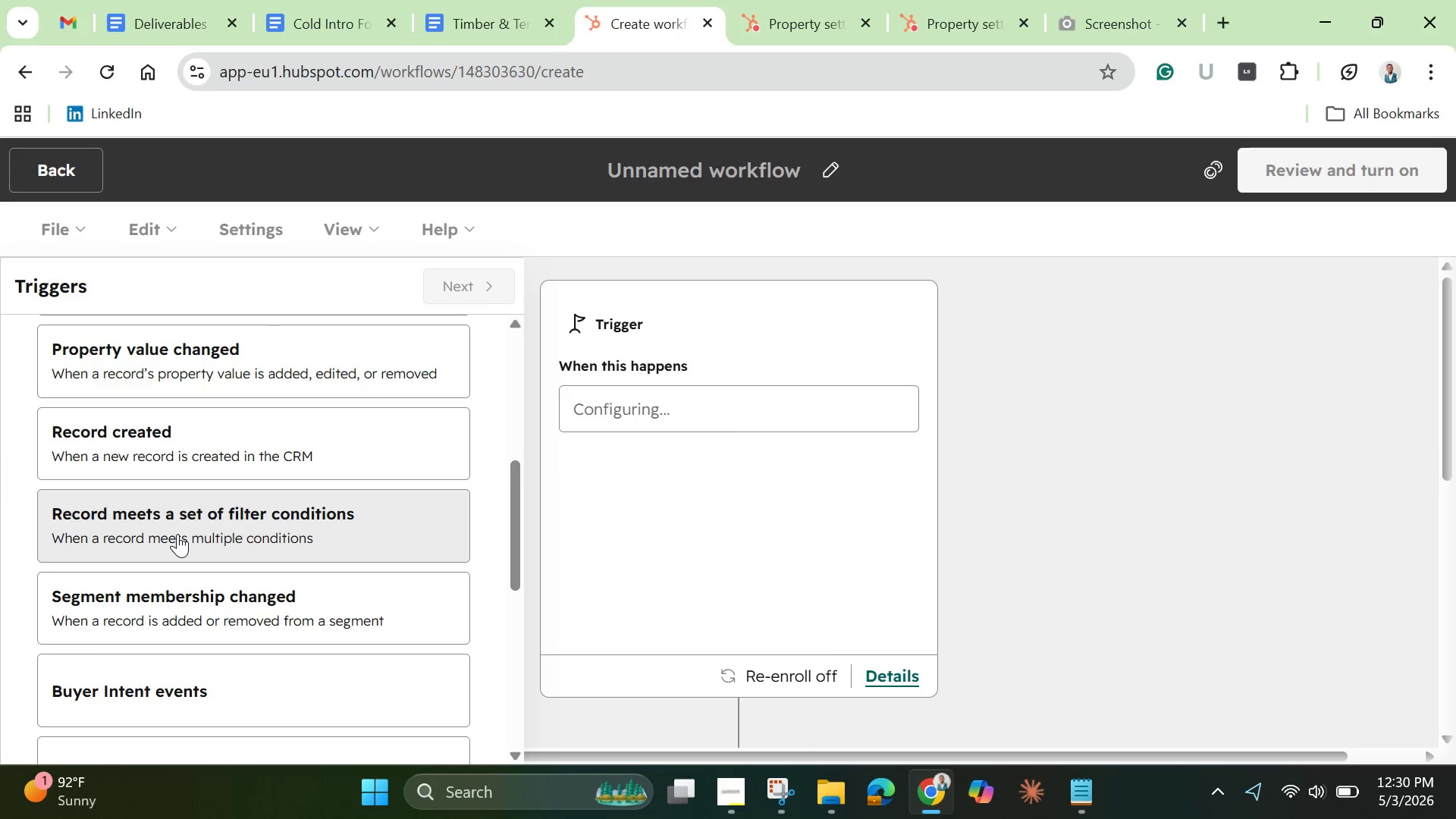 
left_click([177, 531])
 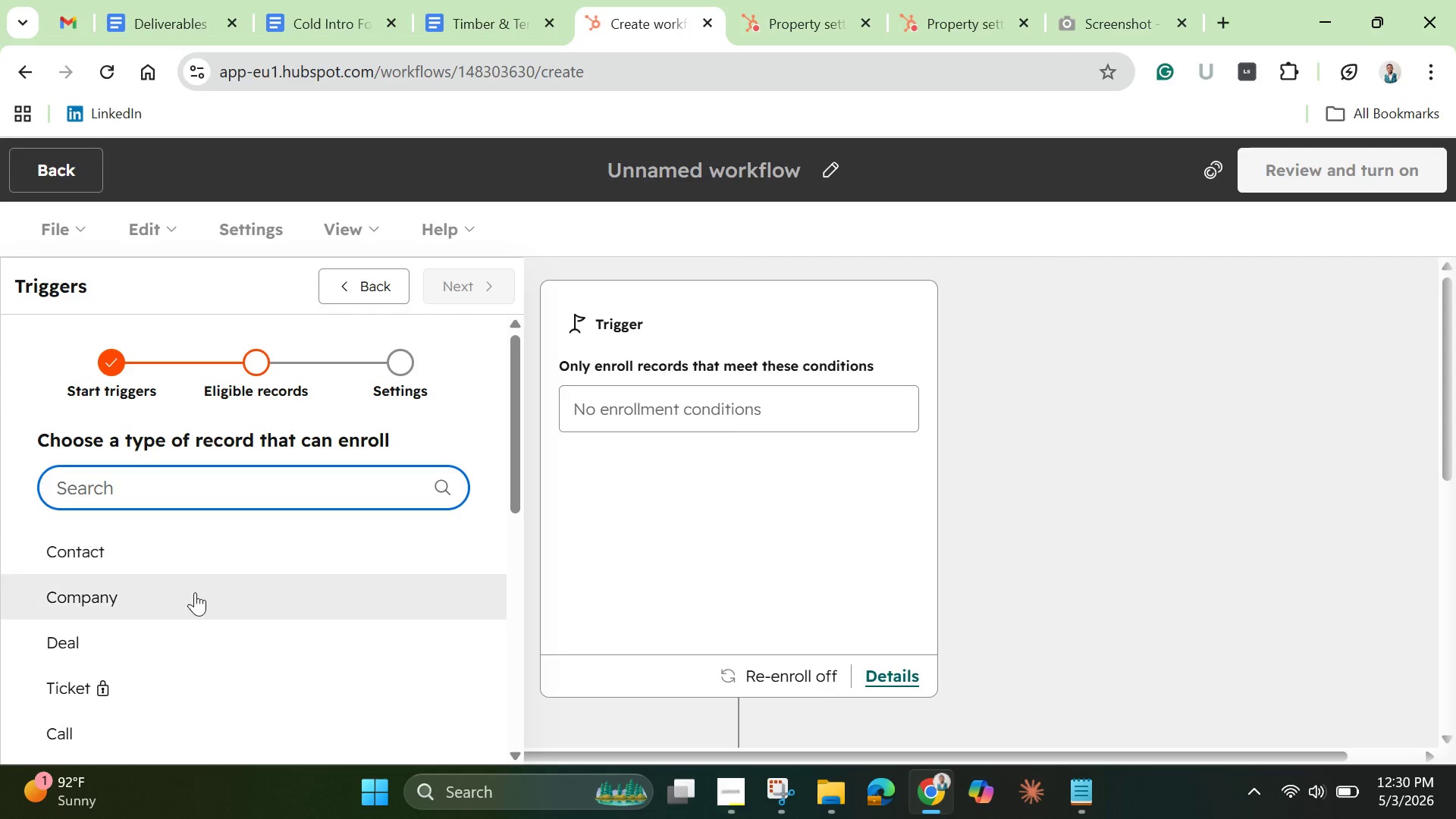 
left_click([184, 554])
 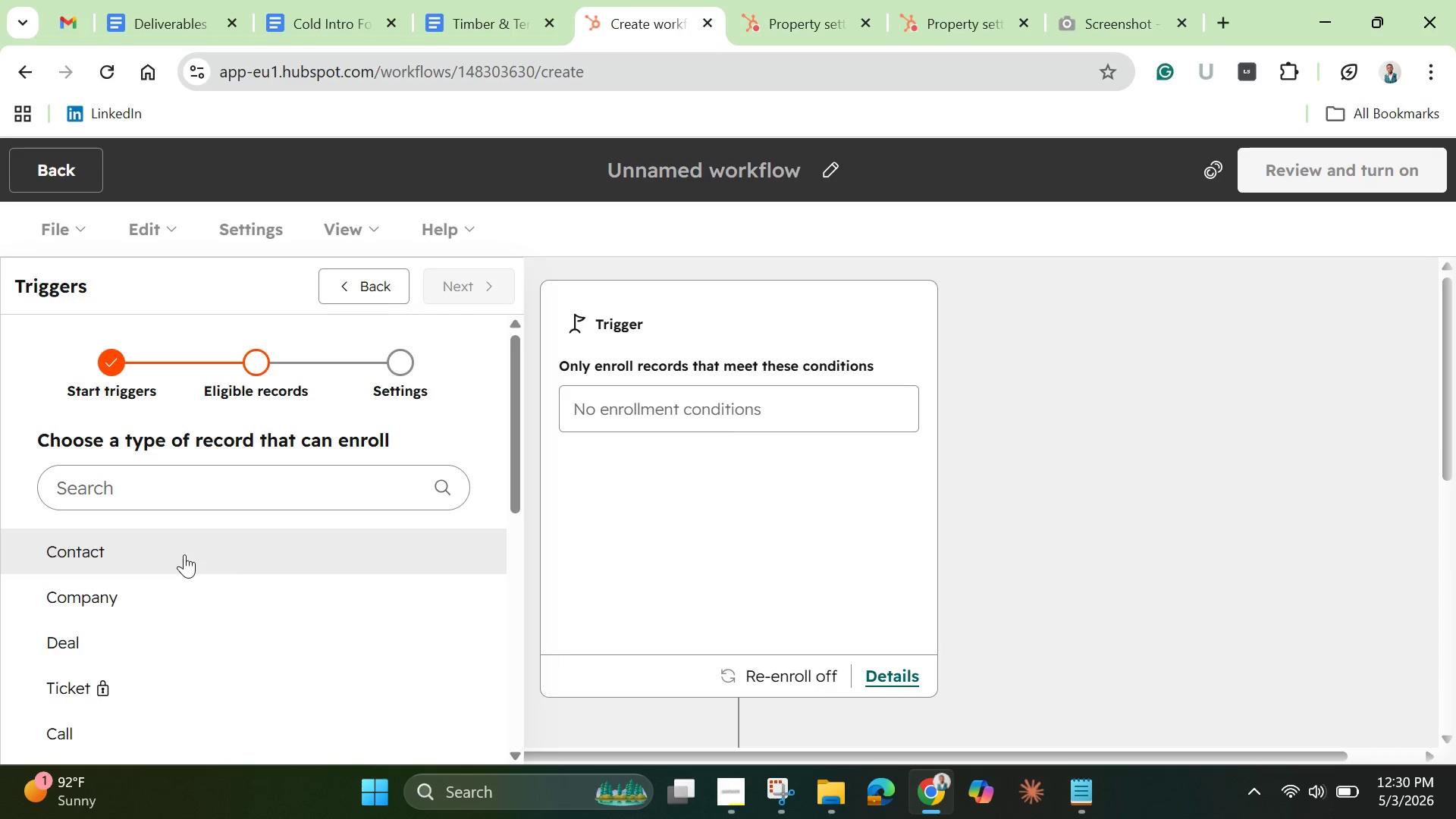 
mouse_move([232, 537])
 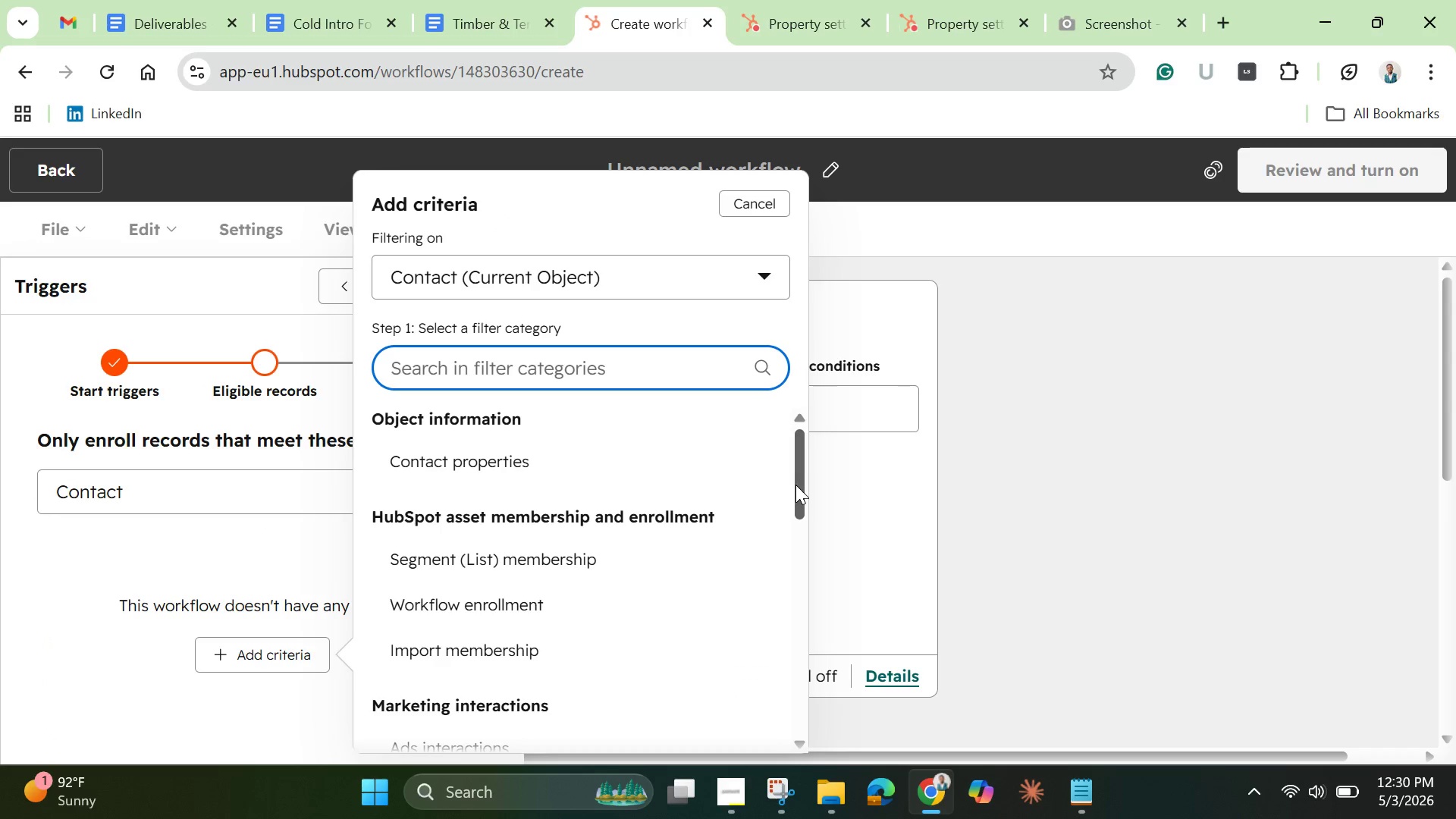 
left_click_drag(start_coordinate=[797, 486], to_coordinate=[752, 486])
 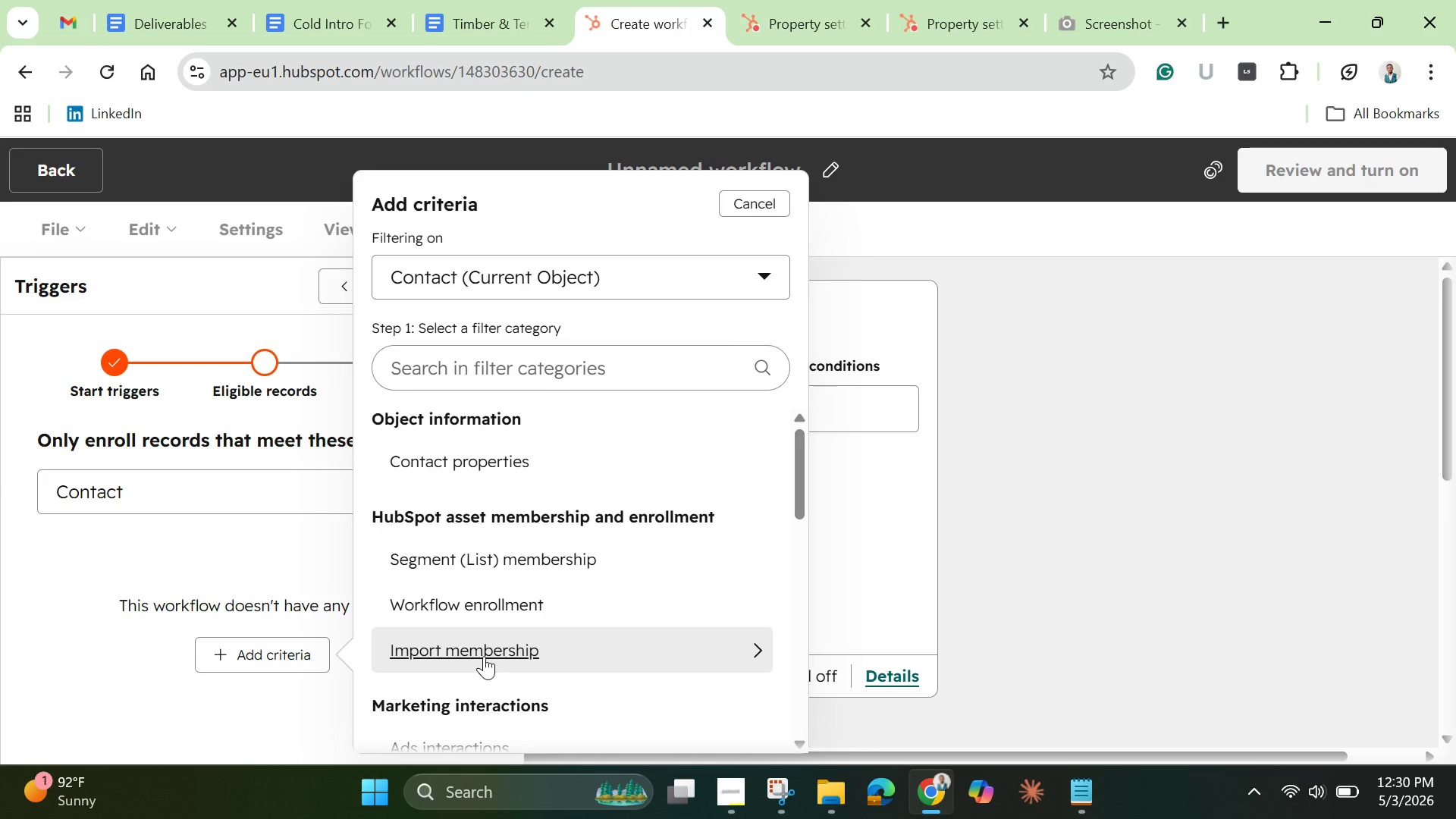 
left_click([484, 656])
 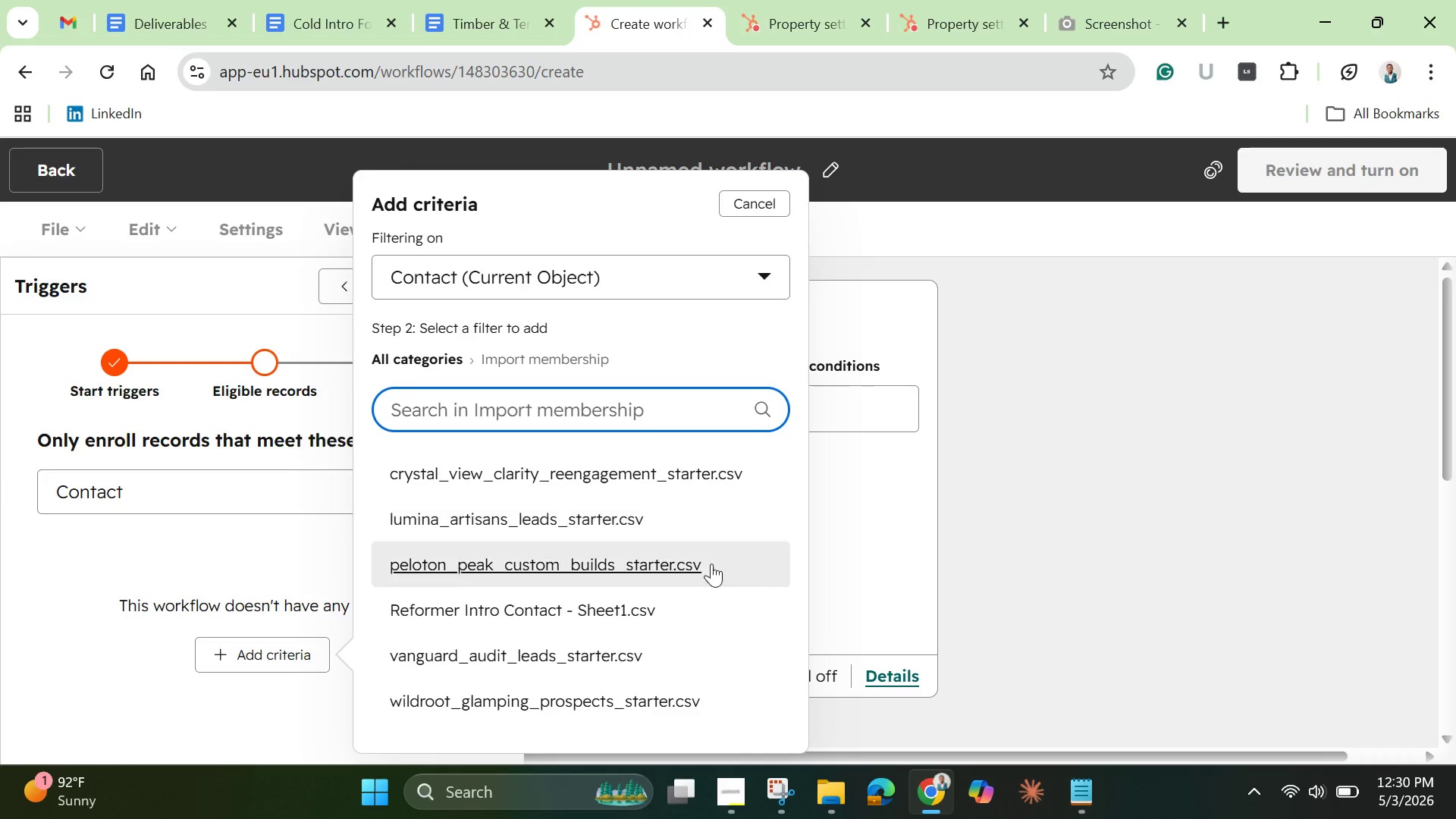 
left_click([572, 657])
 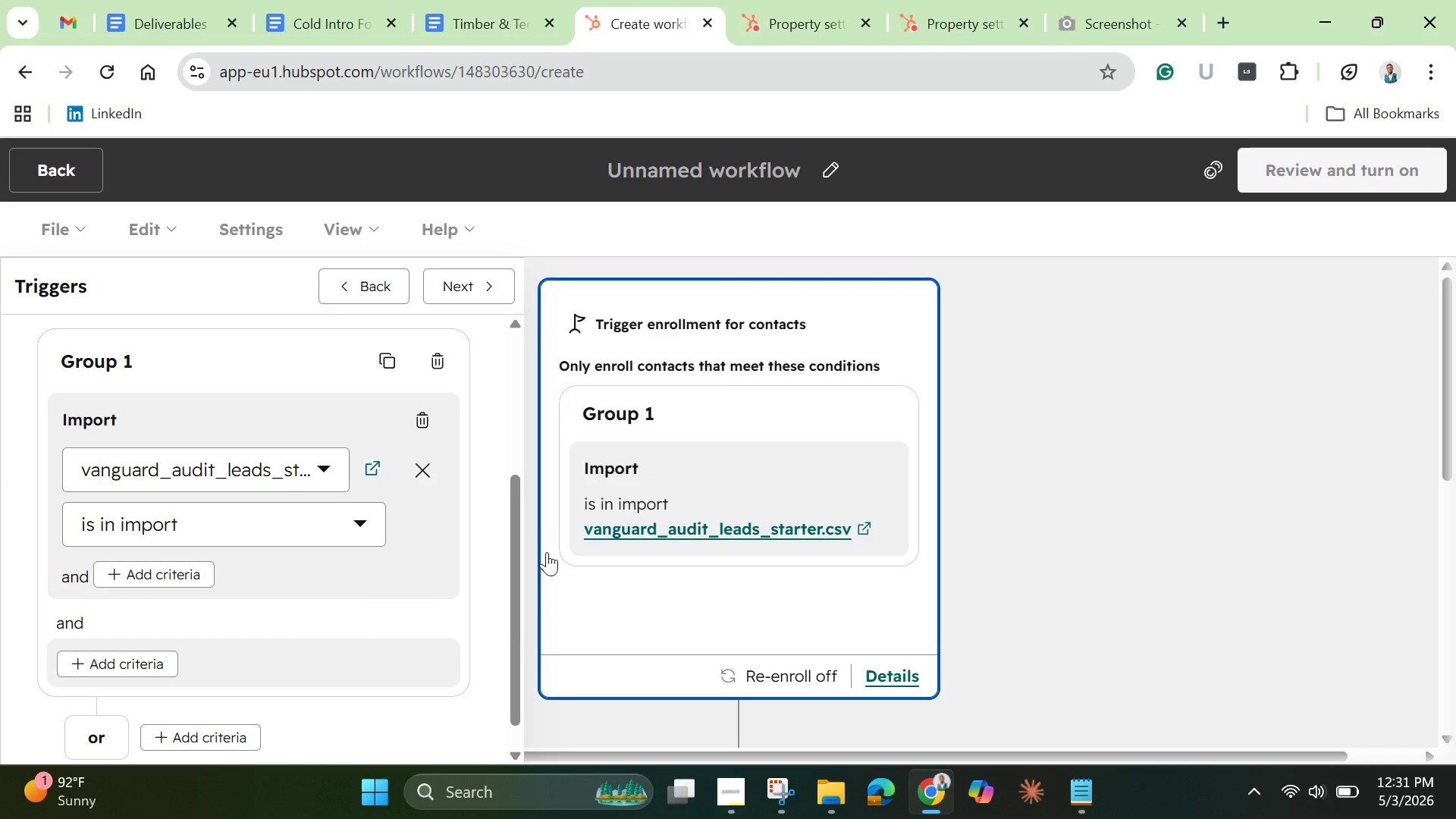 
wait(7.86)
 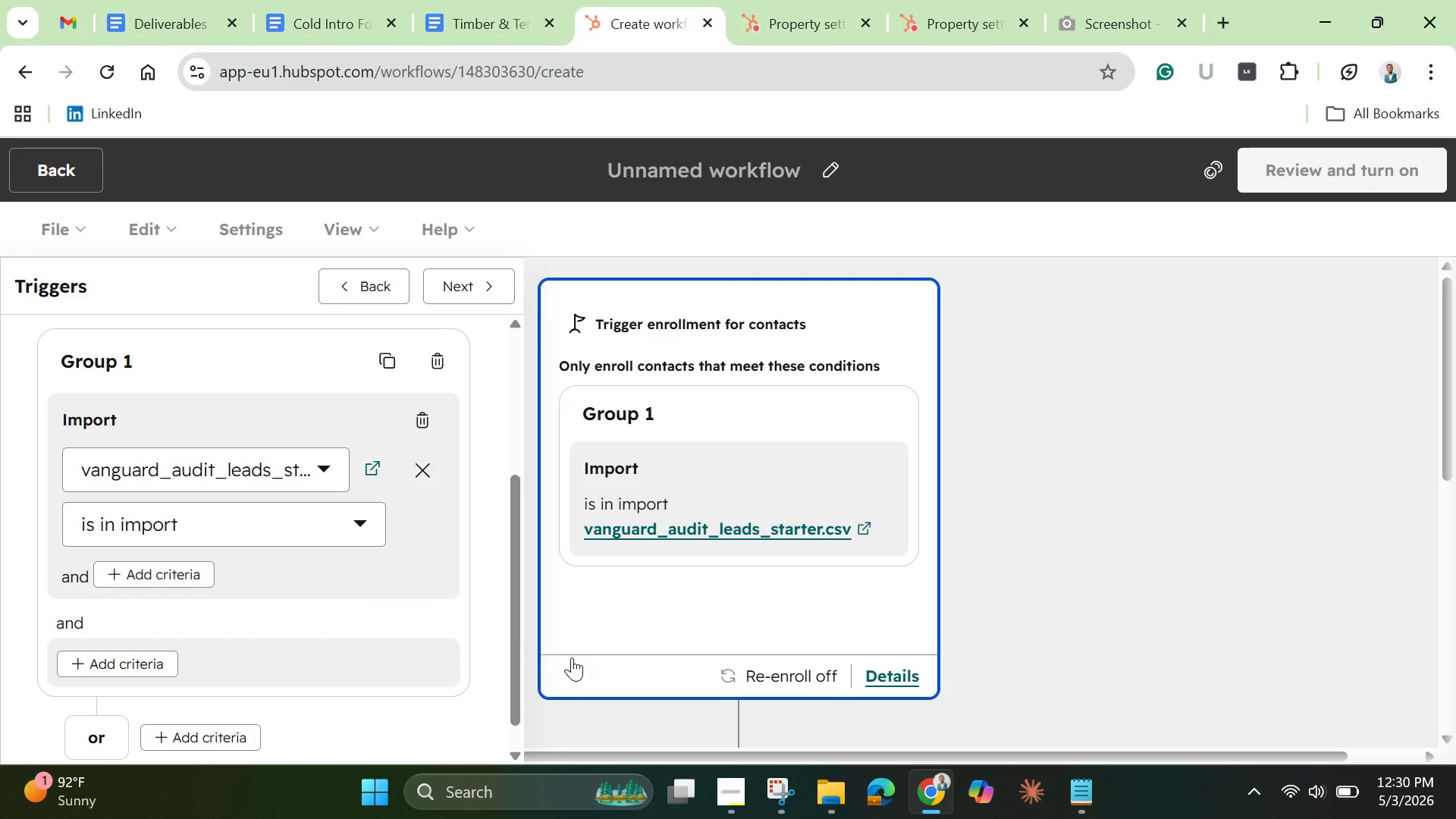 
left_click([420, 410])
 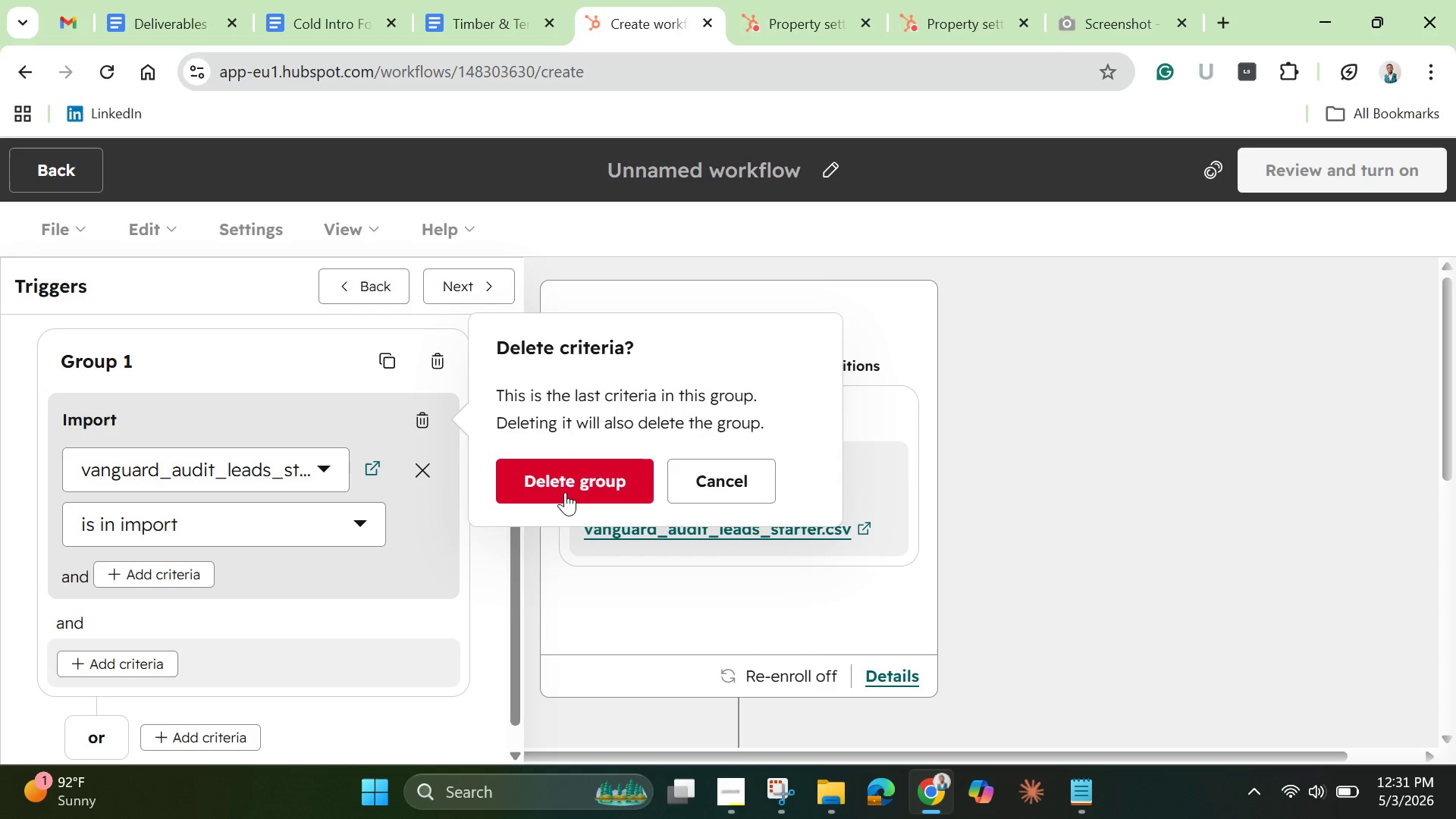 
left_click([565, 492])
 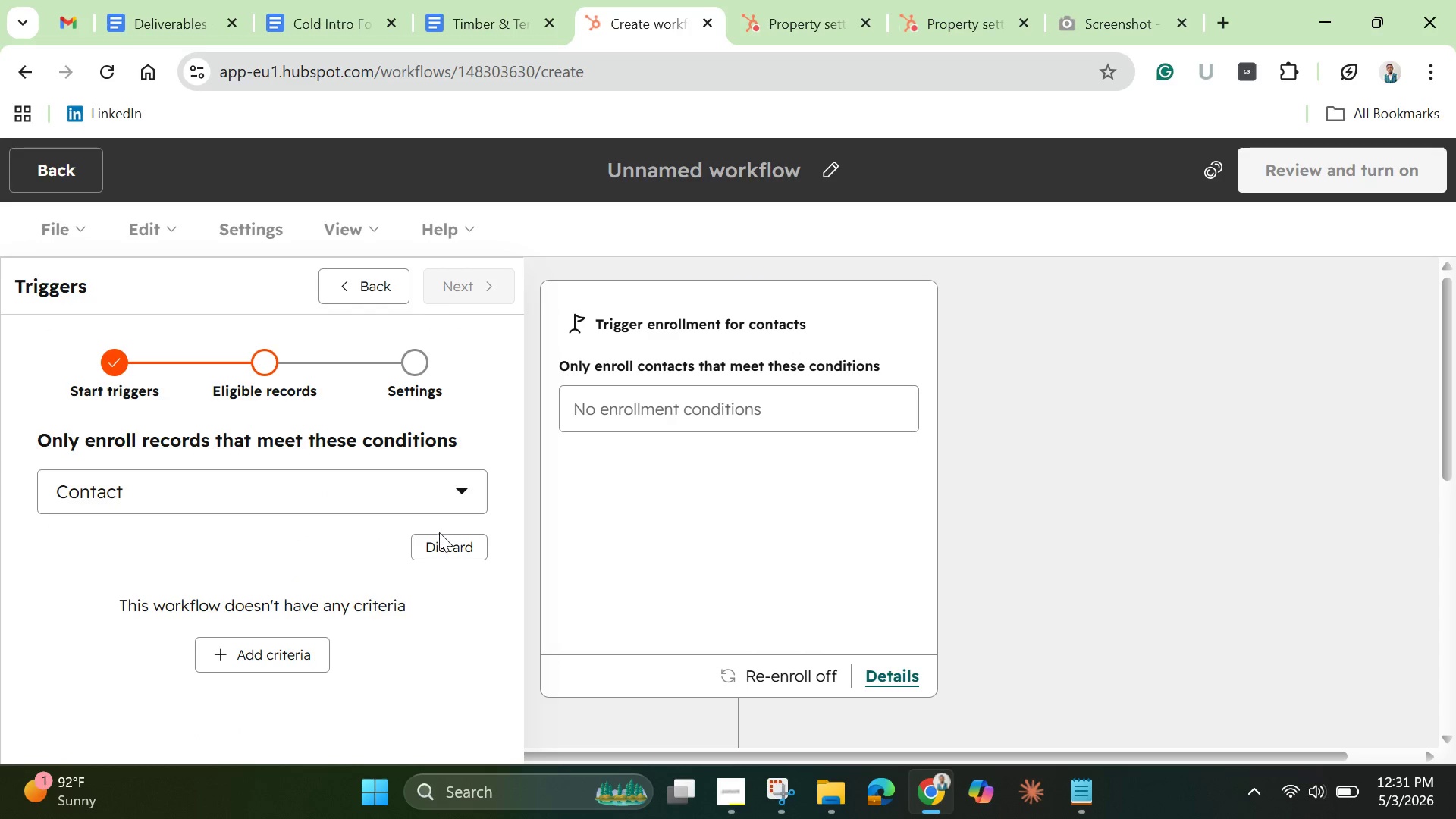 
left_click([451, 494])
 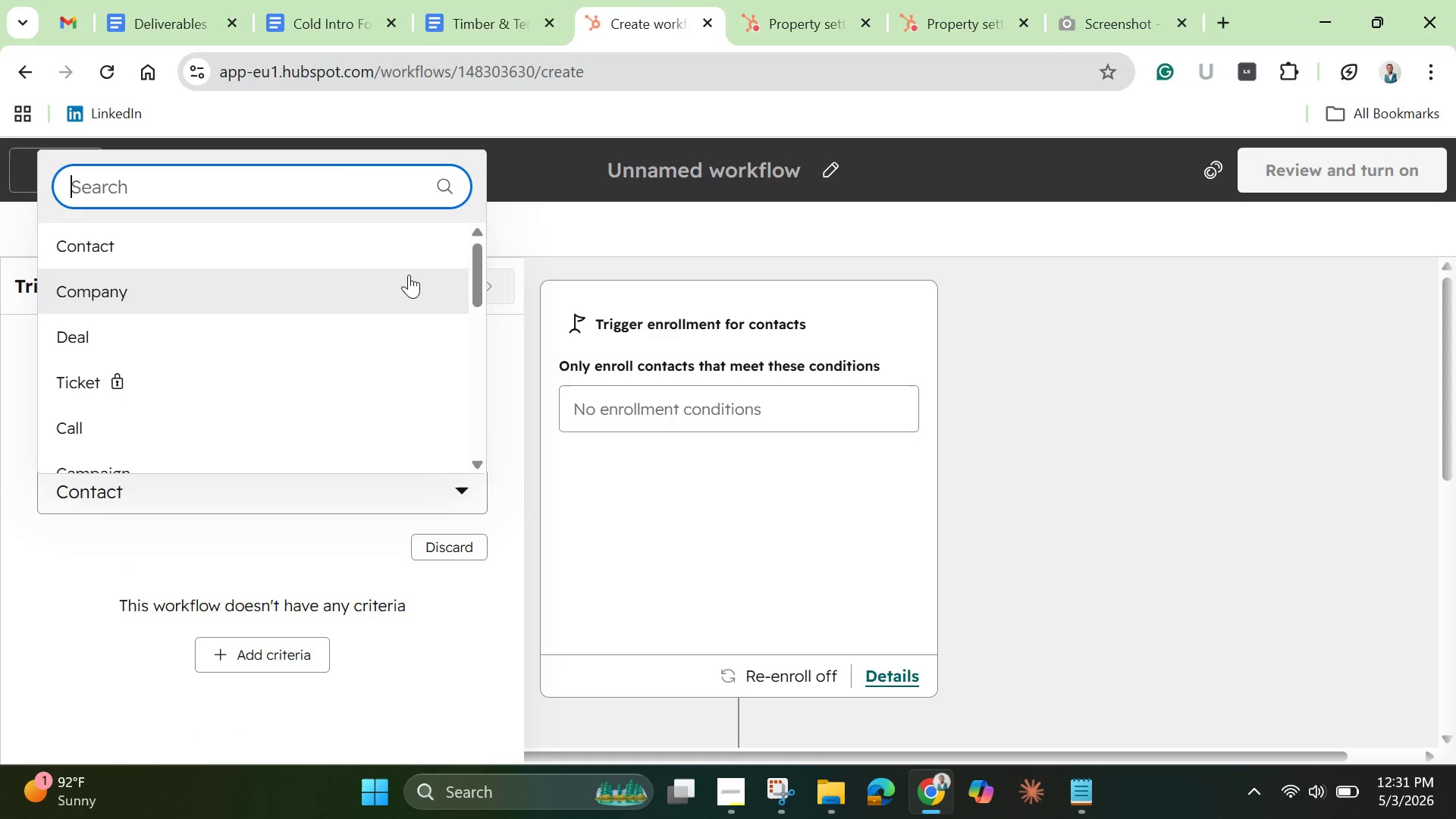 
left_click([401, 253])
 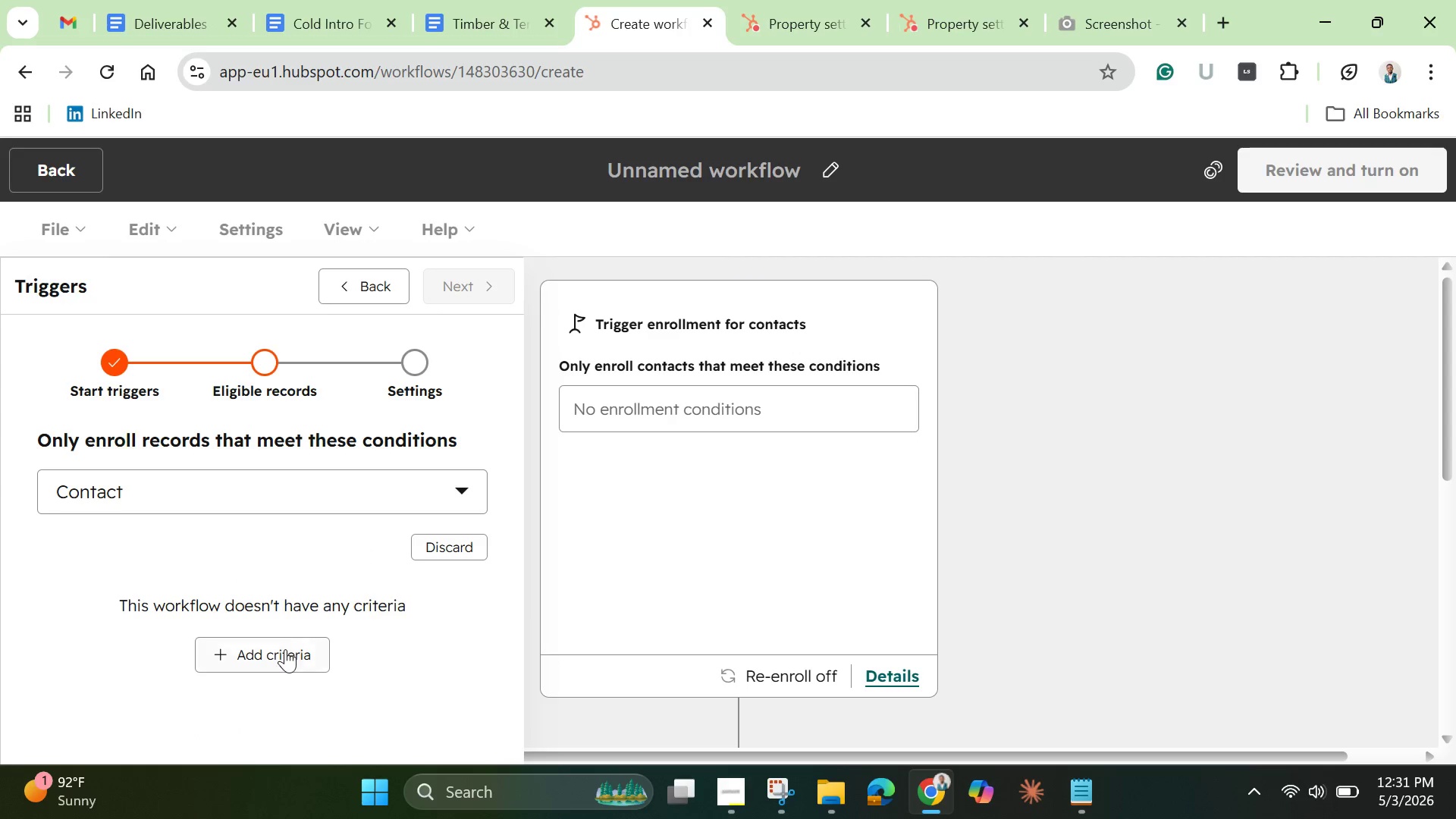 
left_click([284, 649])
 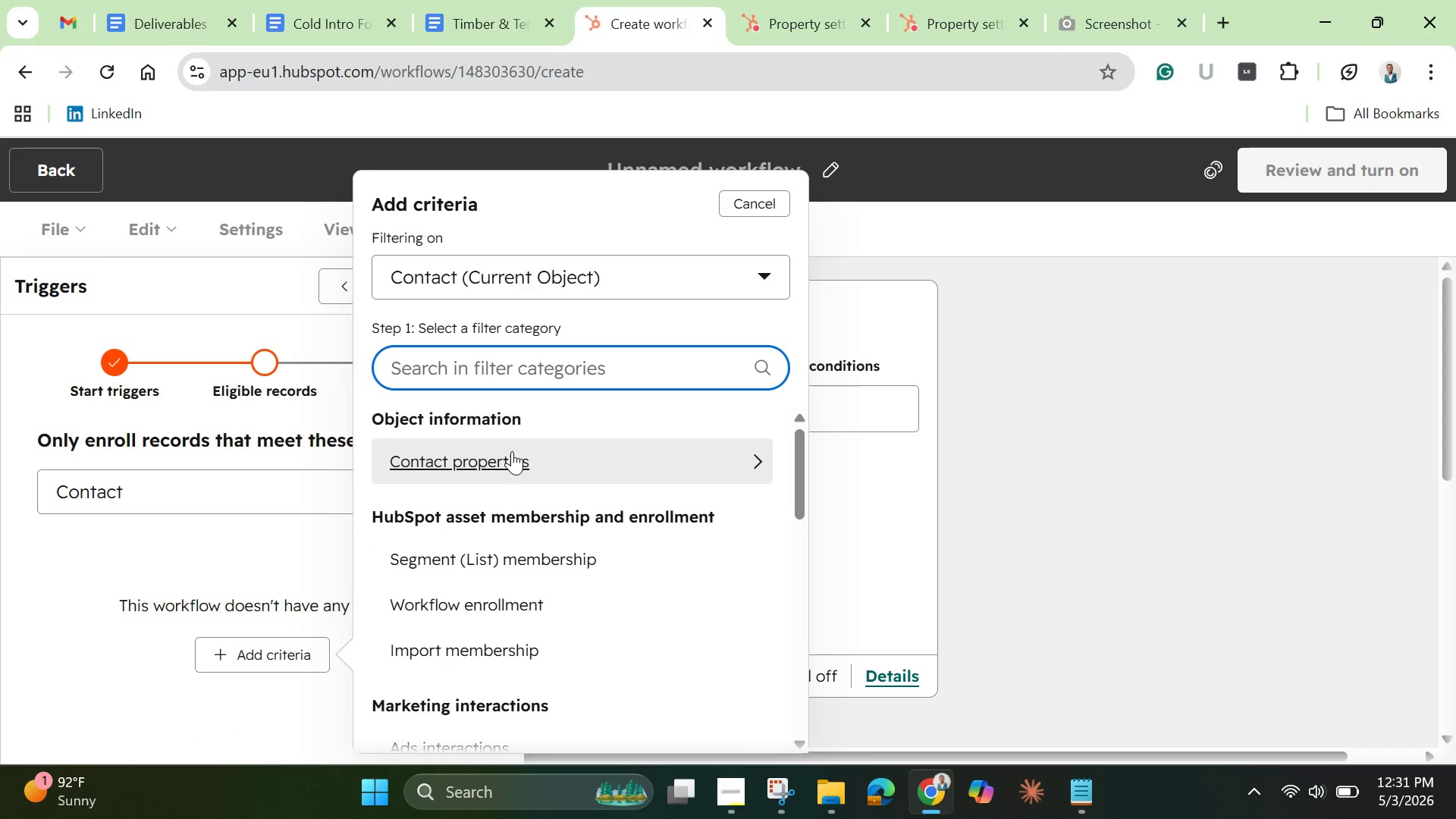 
left_click([512, 451])
 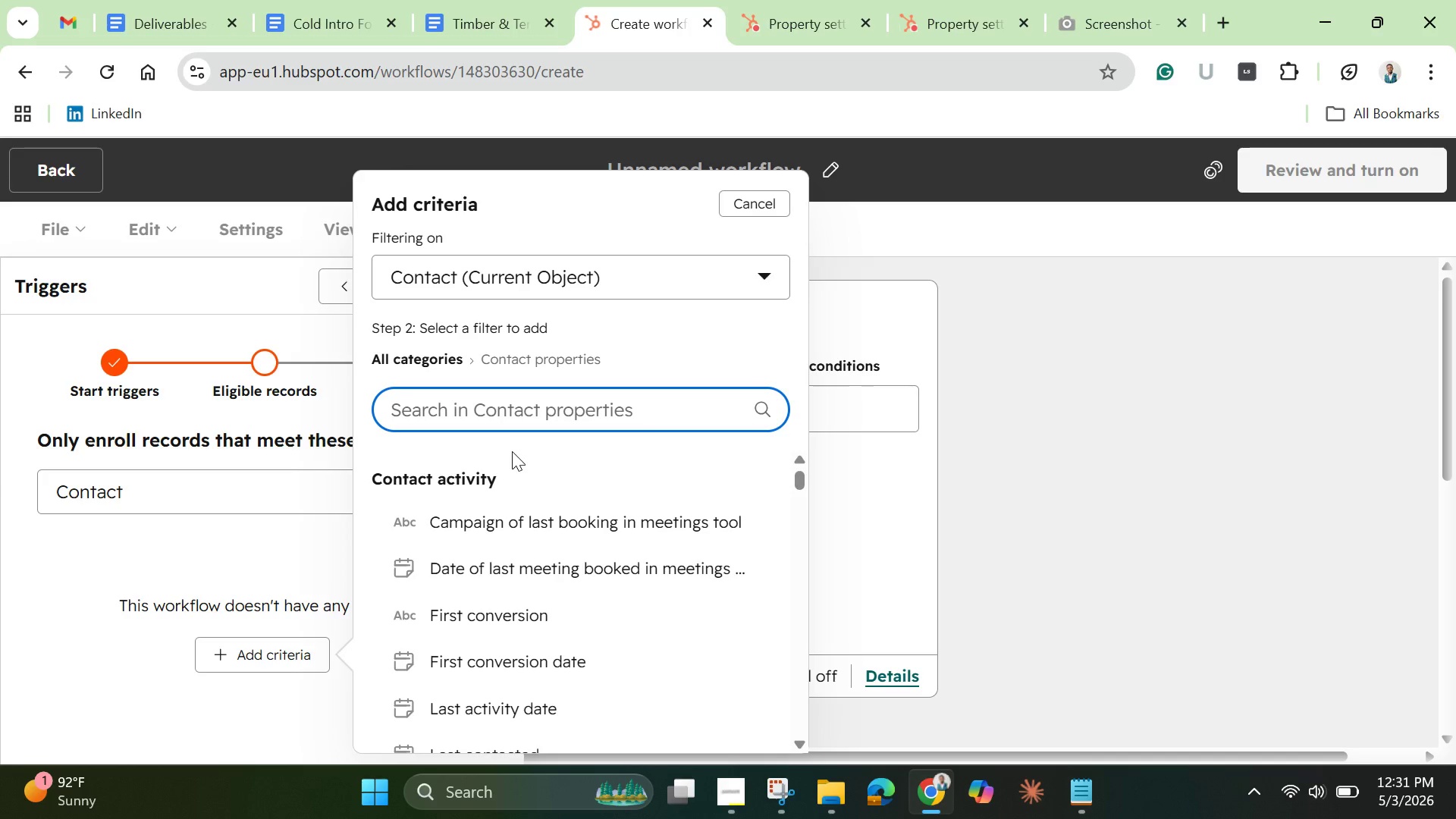 
left_click([516, 422])
 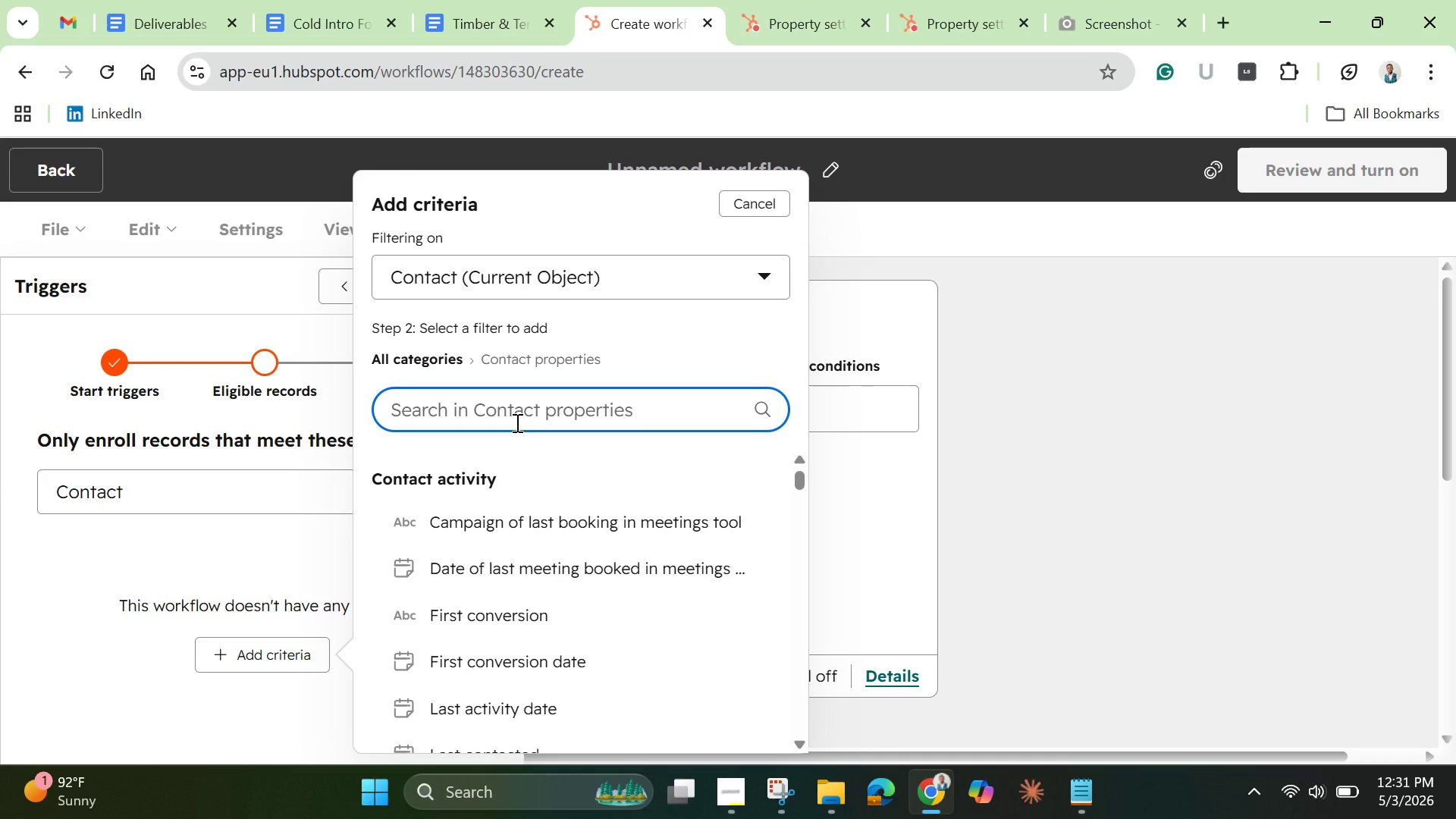 
type(audit)
 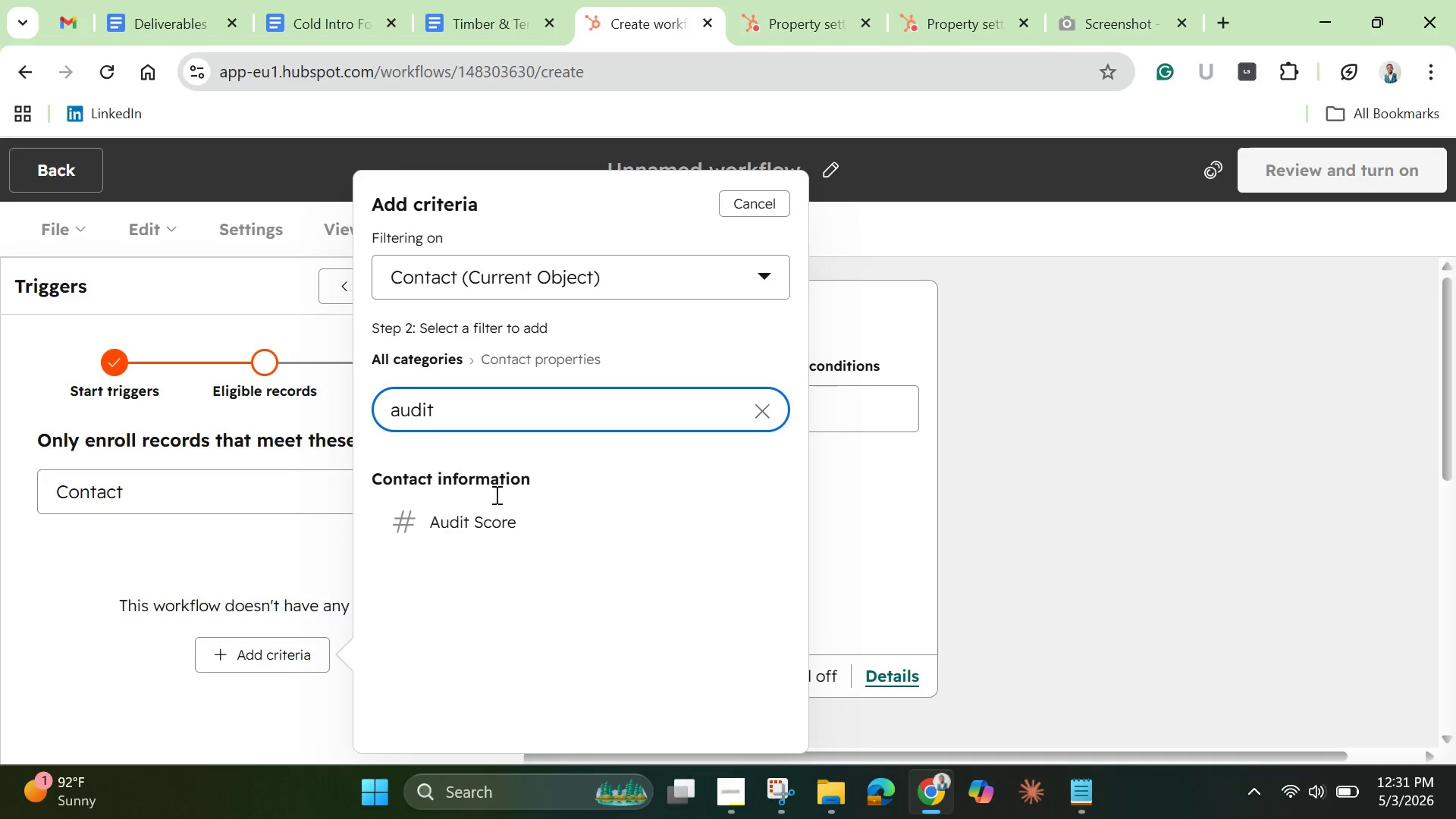 
left_click([482, 526])
 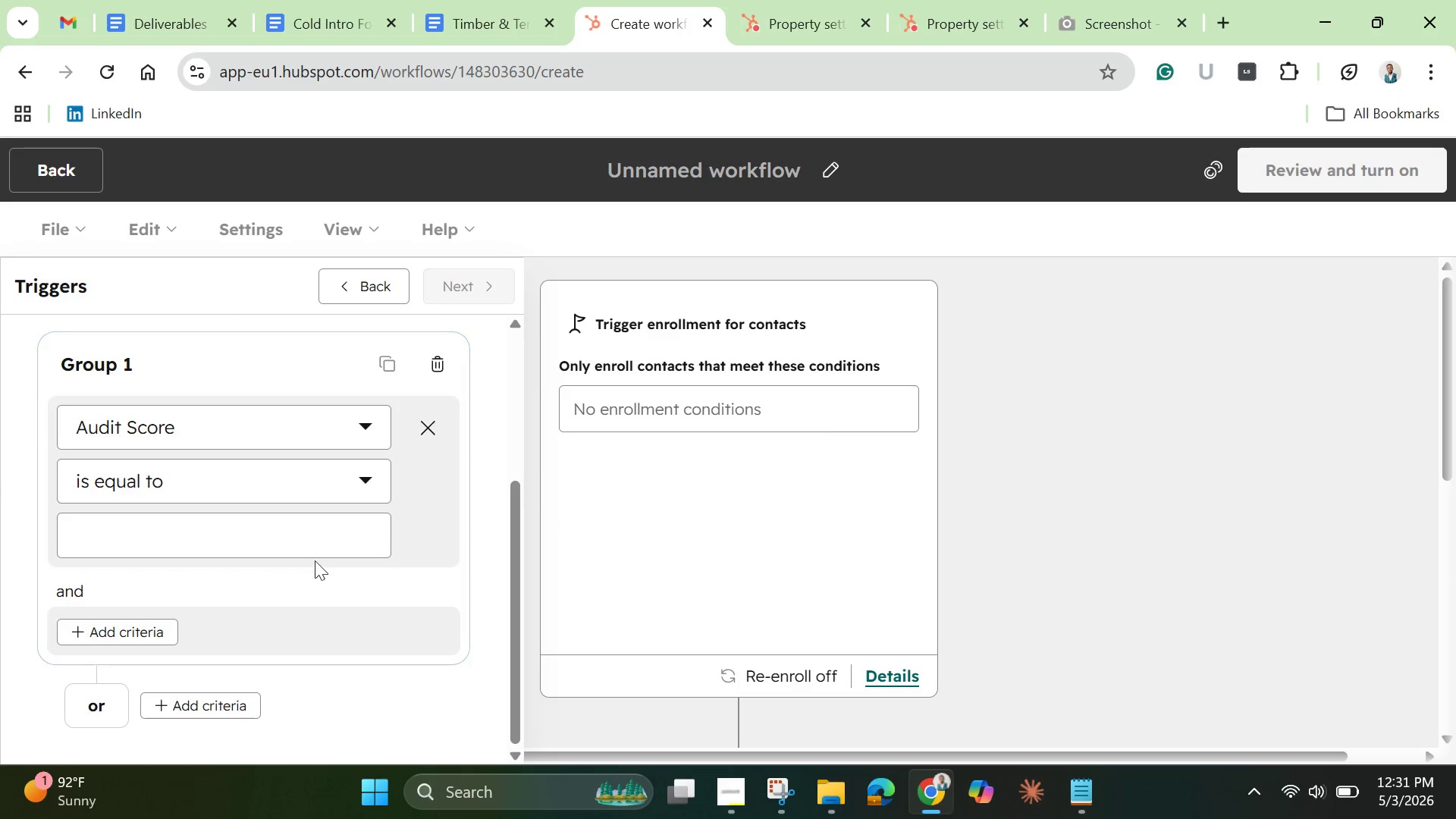 
left_click([275, 486])
 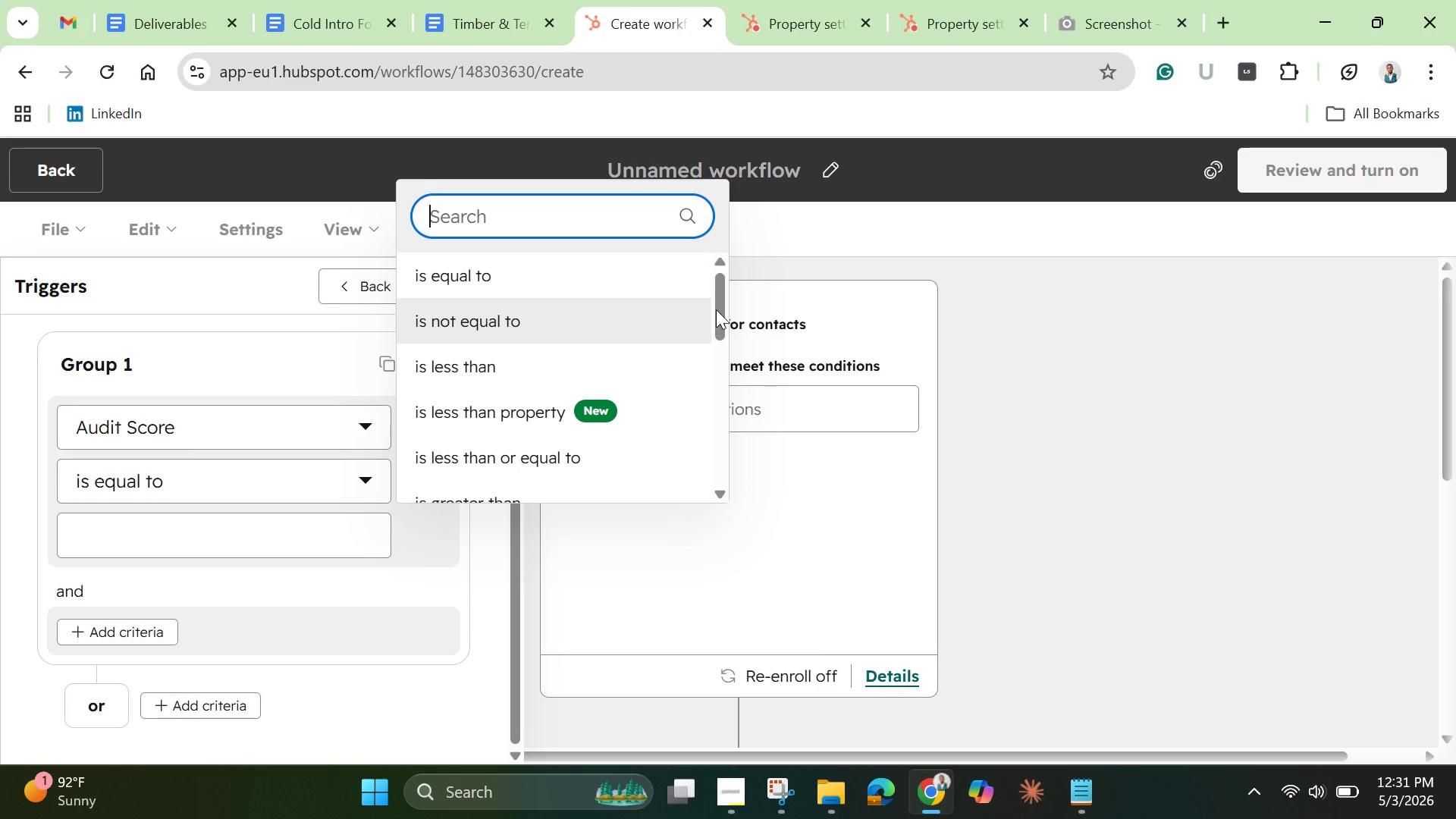 
left_click_drag(start_coordinate=[724, 312], to_coordinate=[723, 395])
 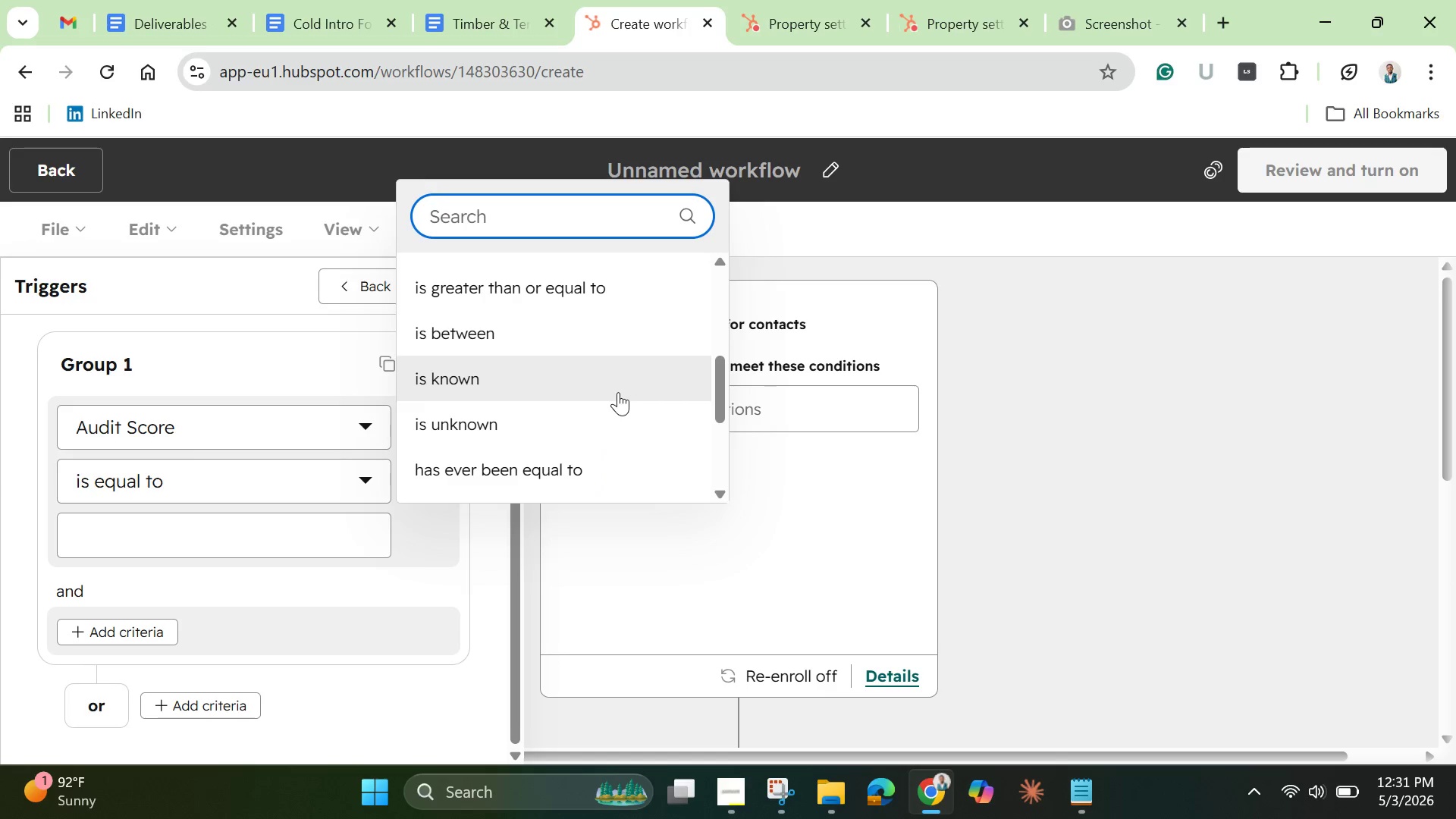 
left_click([617, 393])
 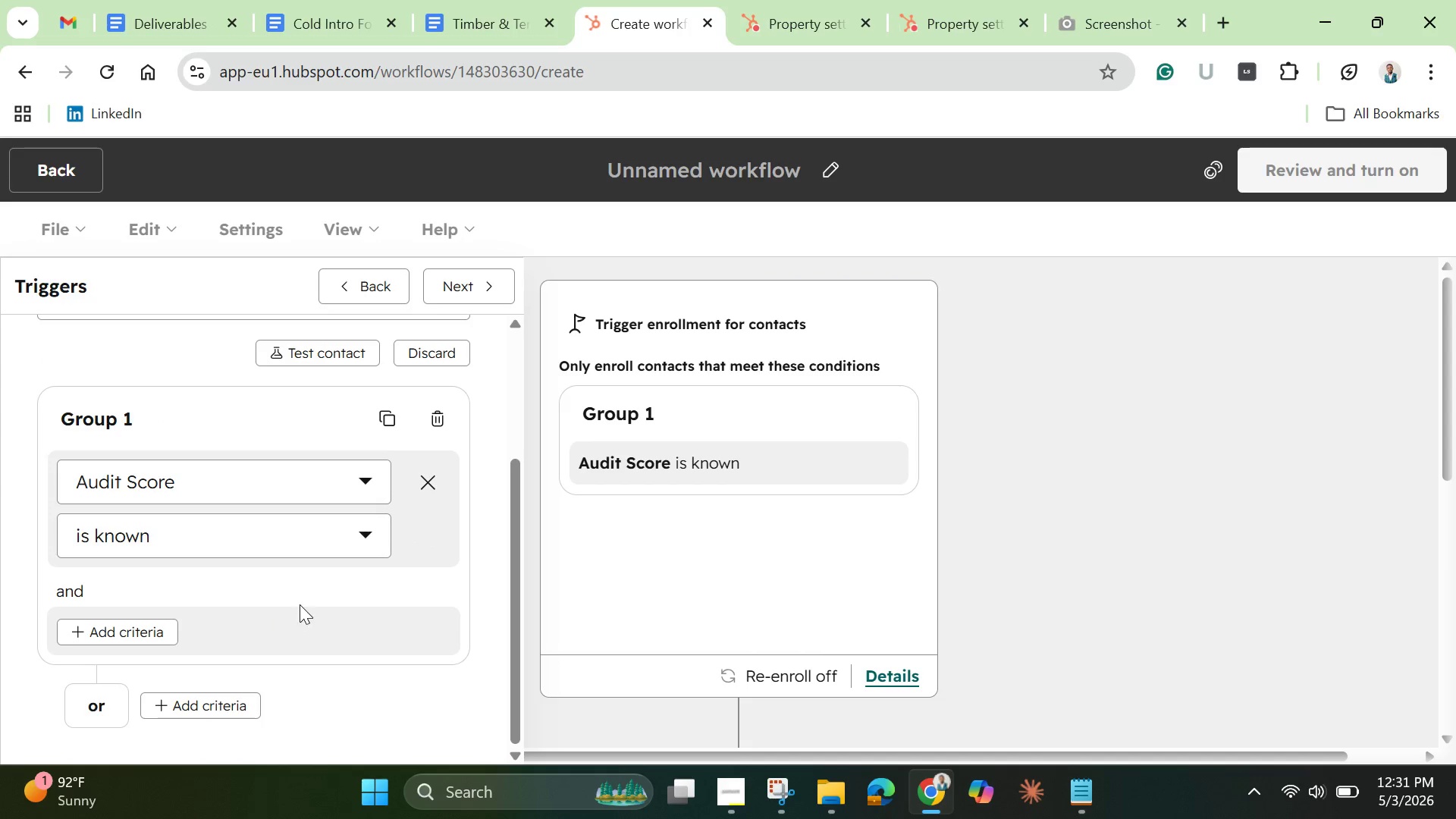 
wait(5.2)
 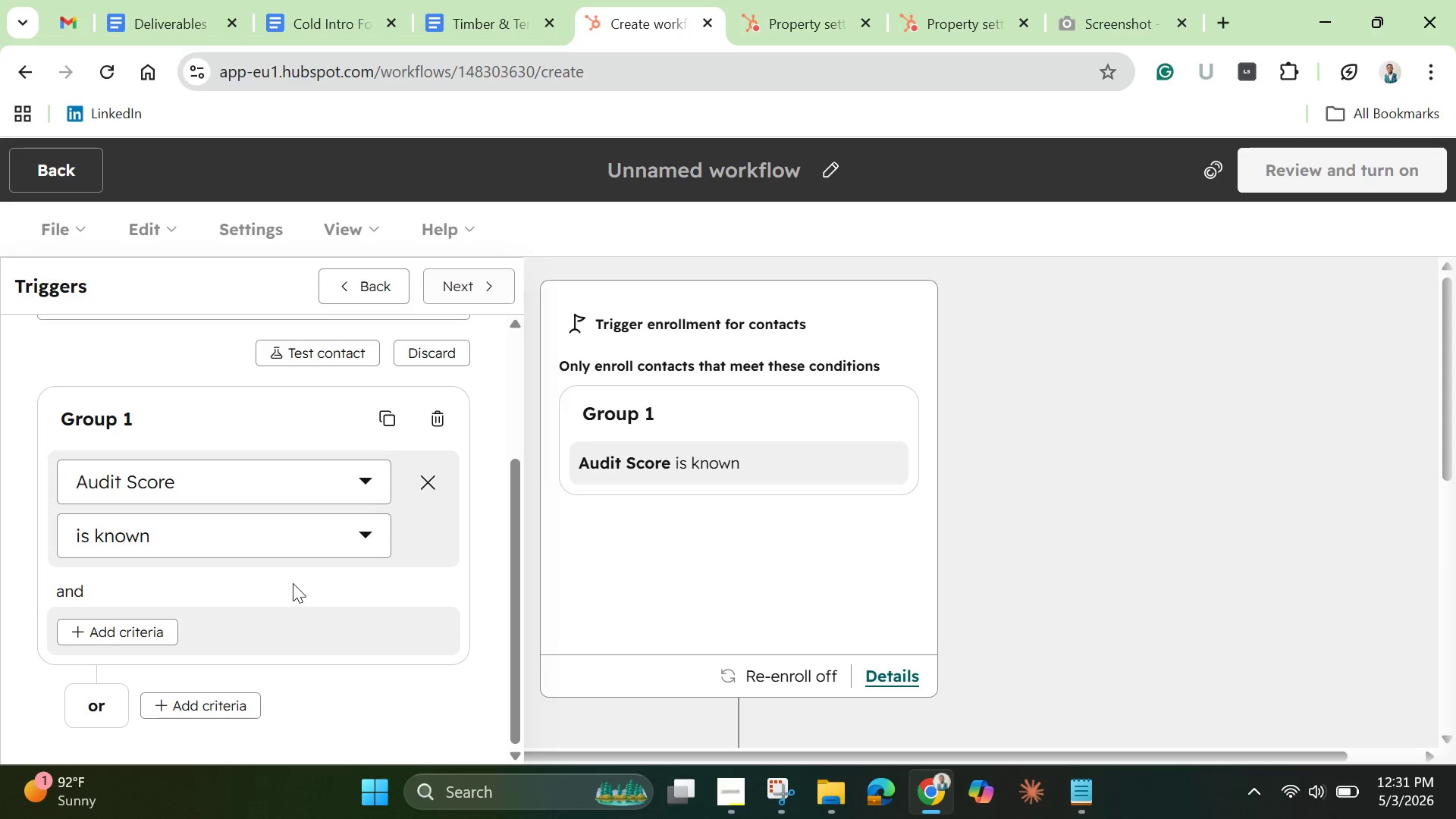 
left_click([465, 292])
 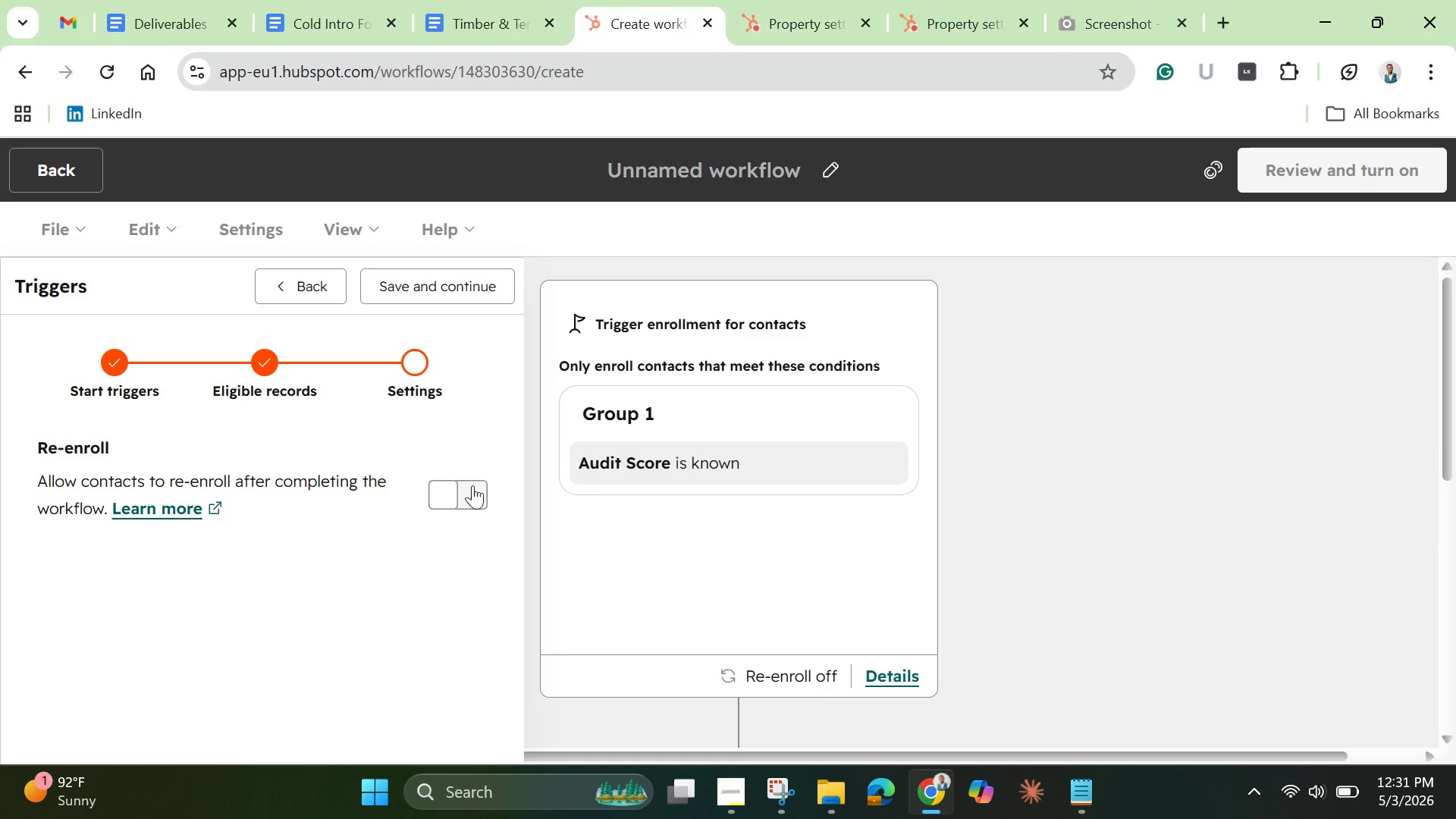 
left_click([467, 500])
 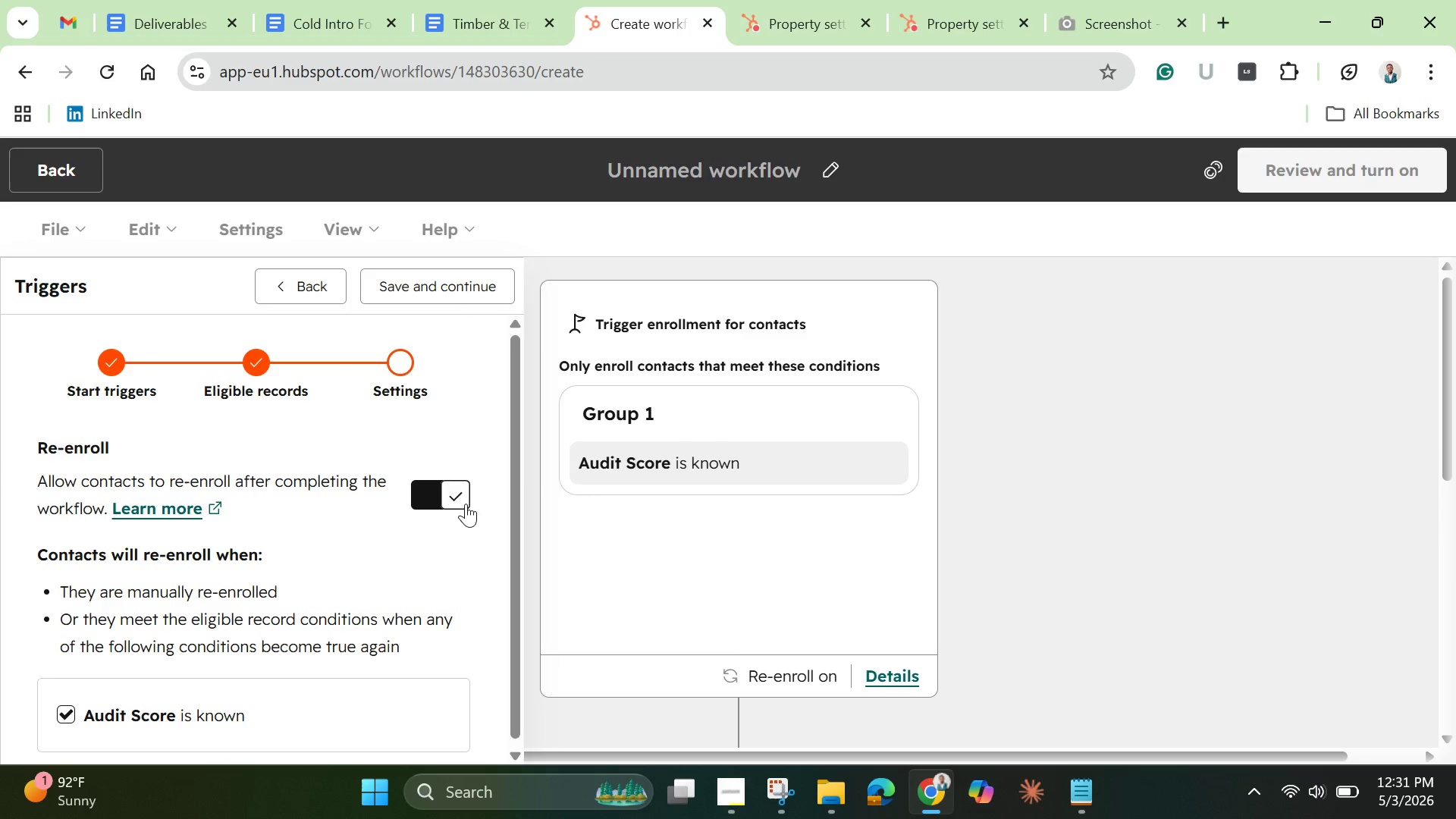 
scroll: coordinate [417, 567], scroll_direction: up, amount: 3.0
 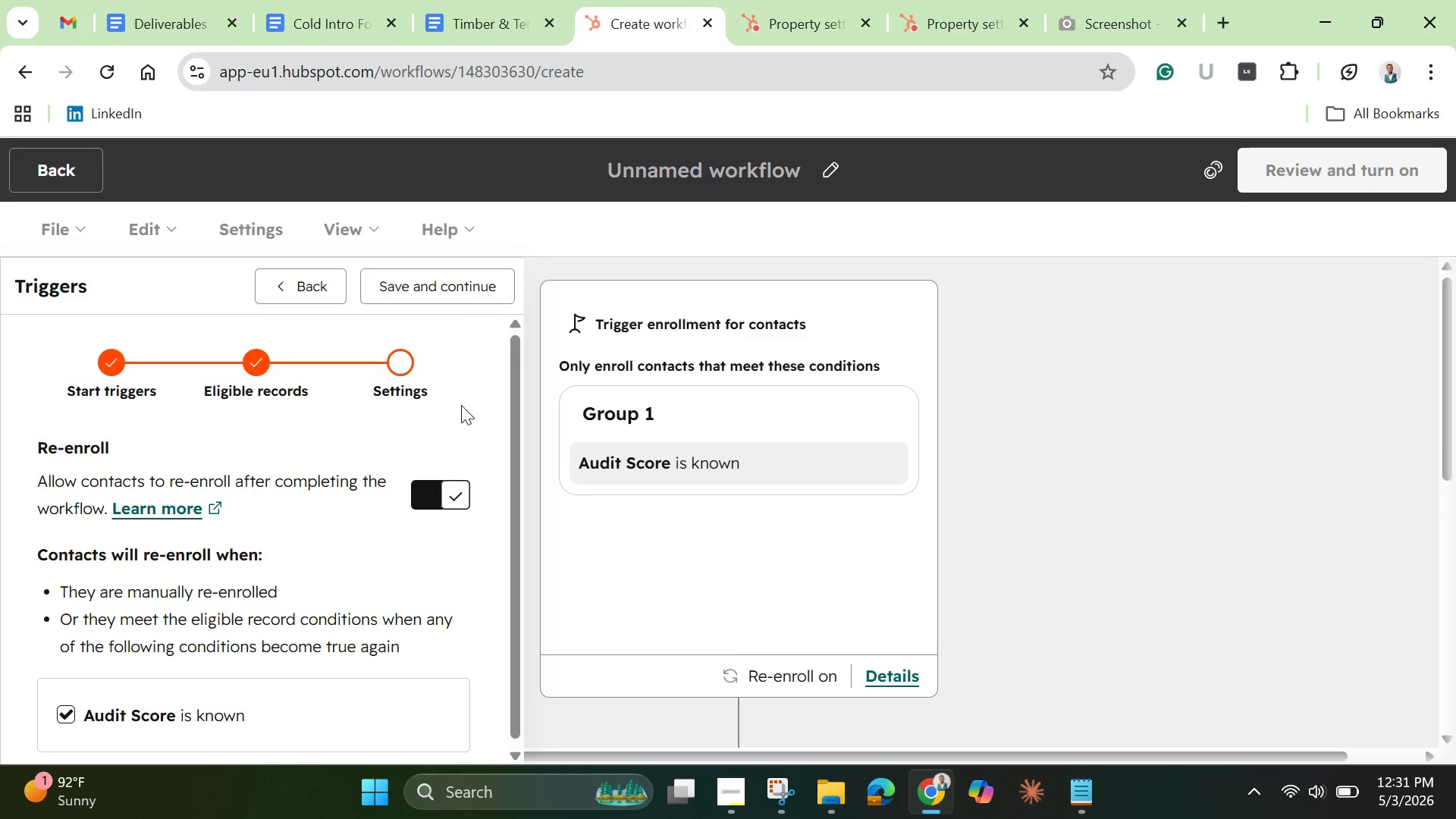 
scroll: coordinate [461, 411], scroll_direction: none, amount: 0.0
 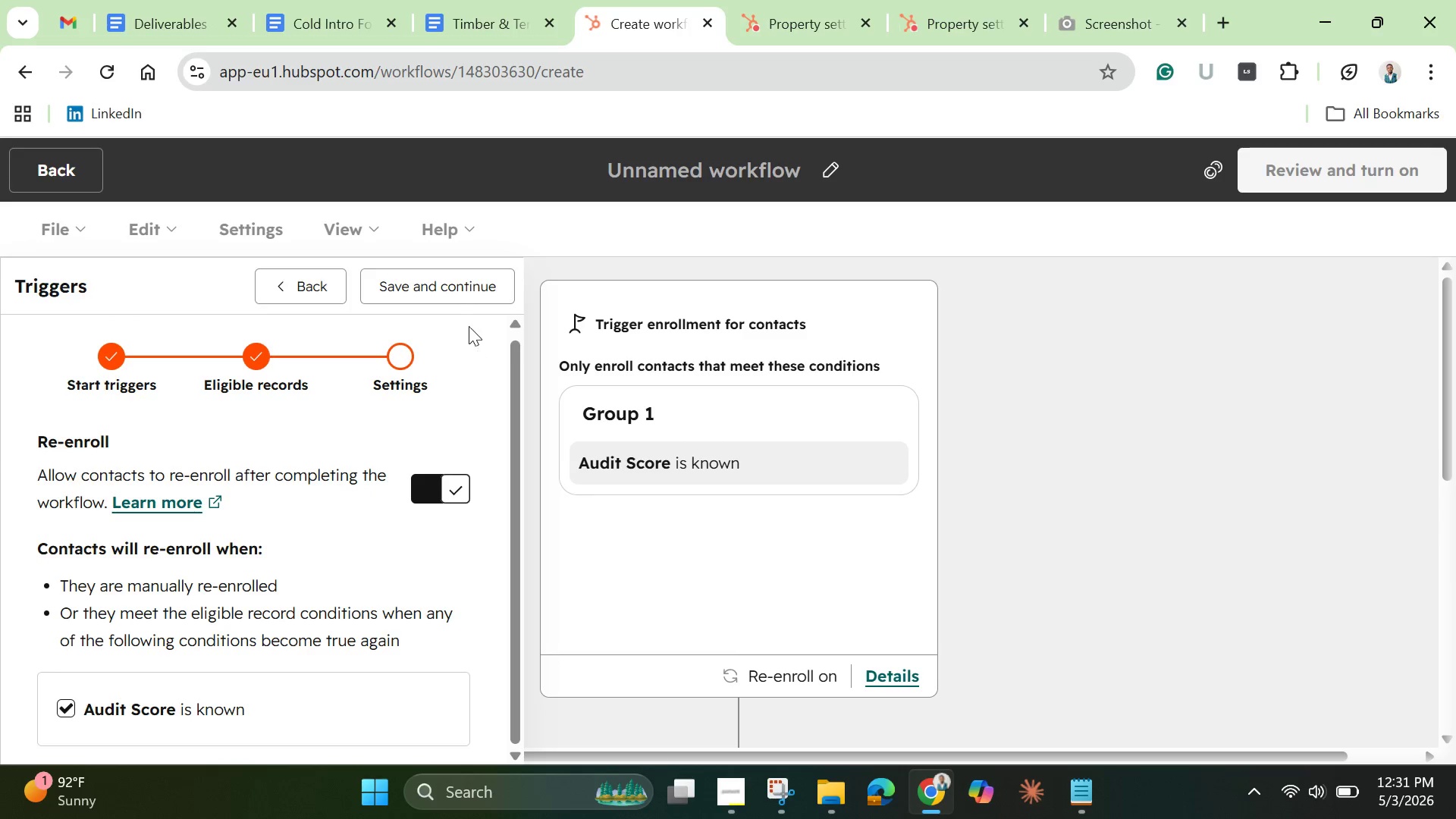 
left_click([459, 292])
 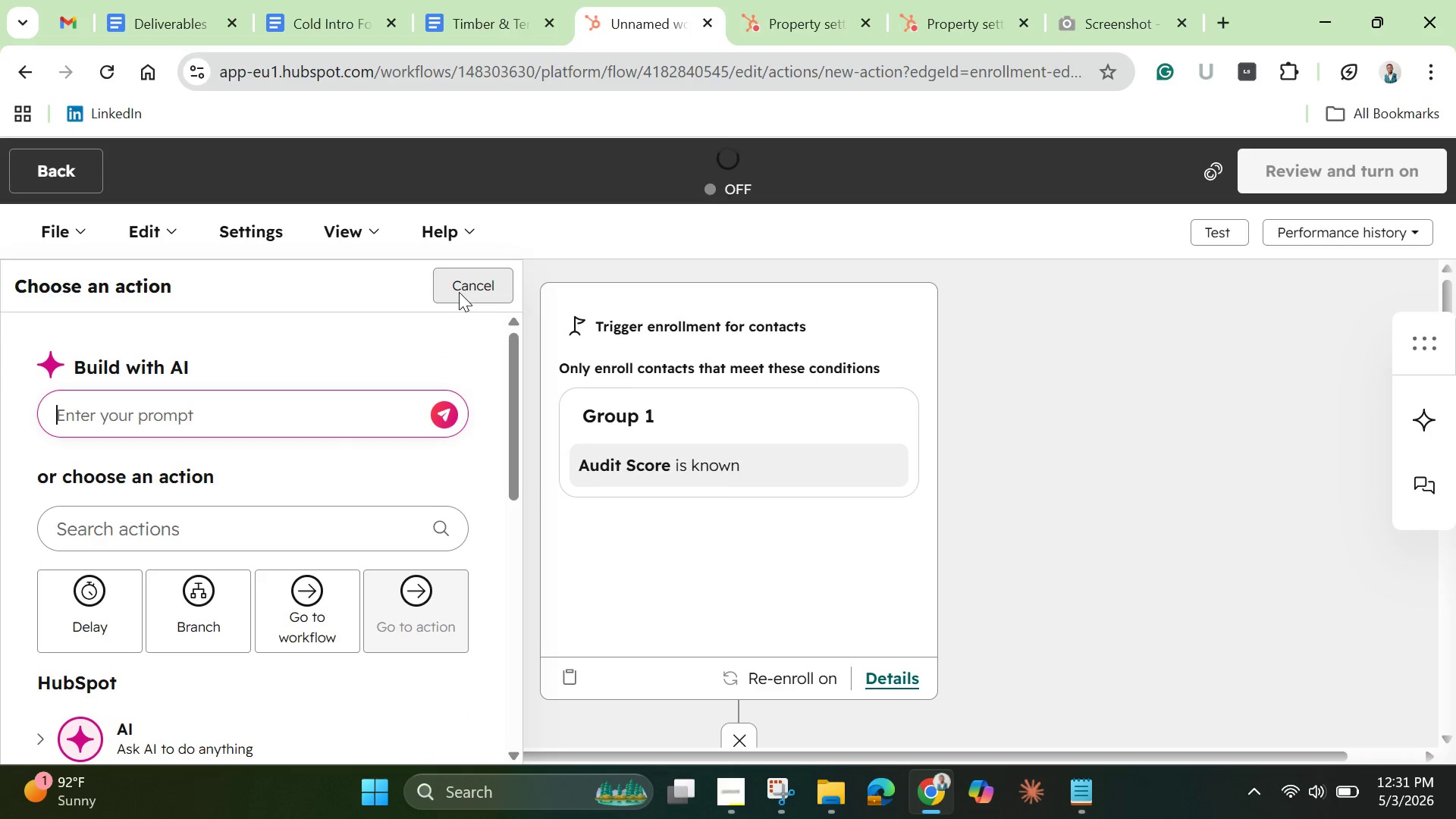 
wait(11.66)
 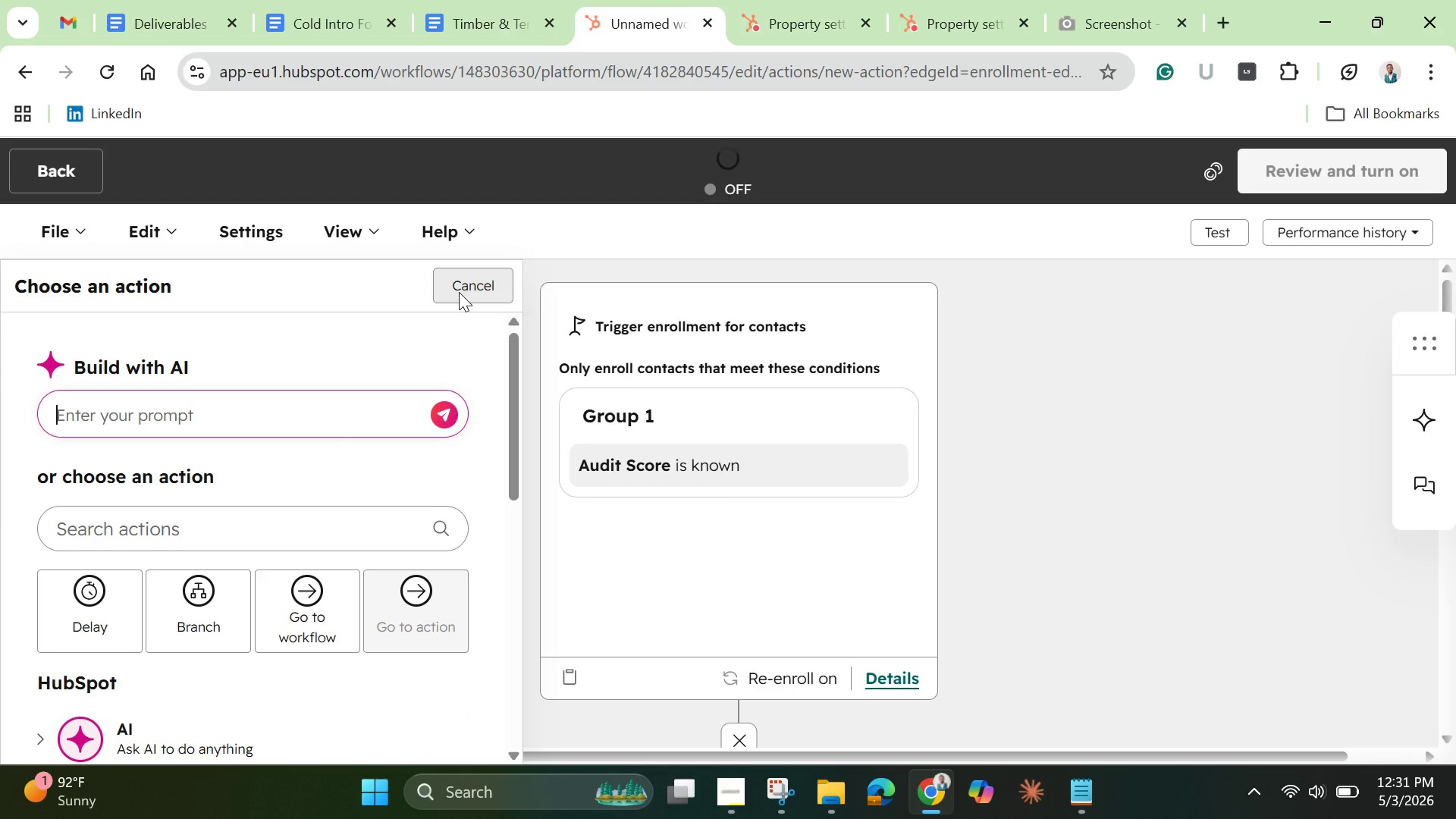 
scroll: coordinate [366, 551], scroll_direction: down, amount: 1.0
 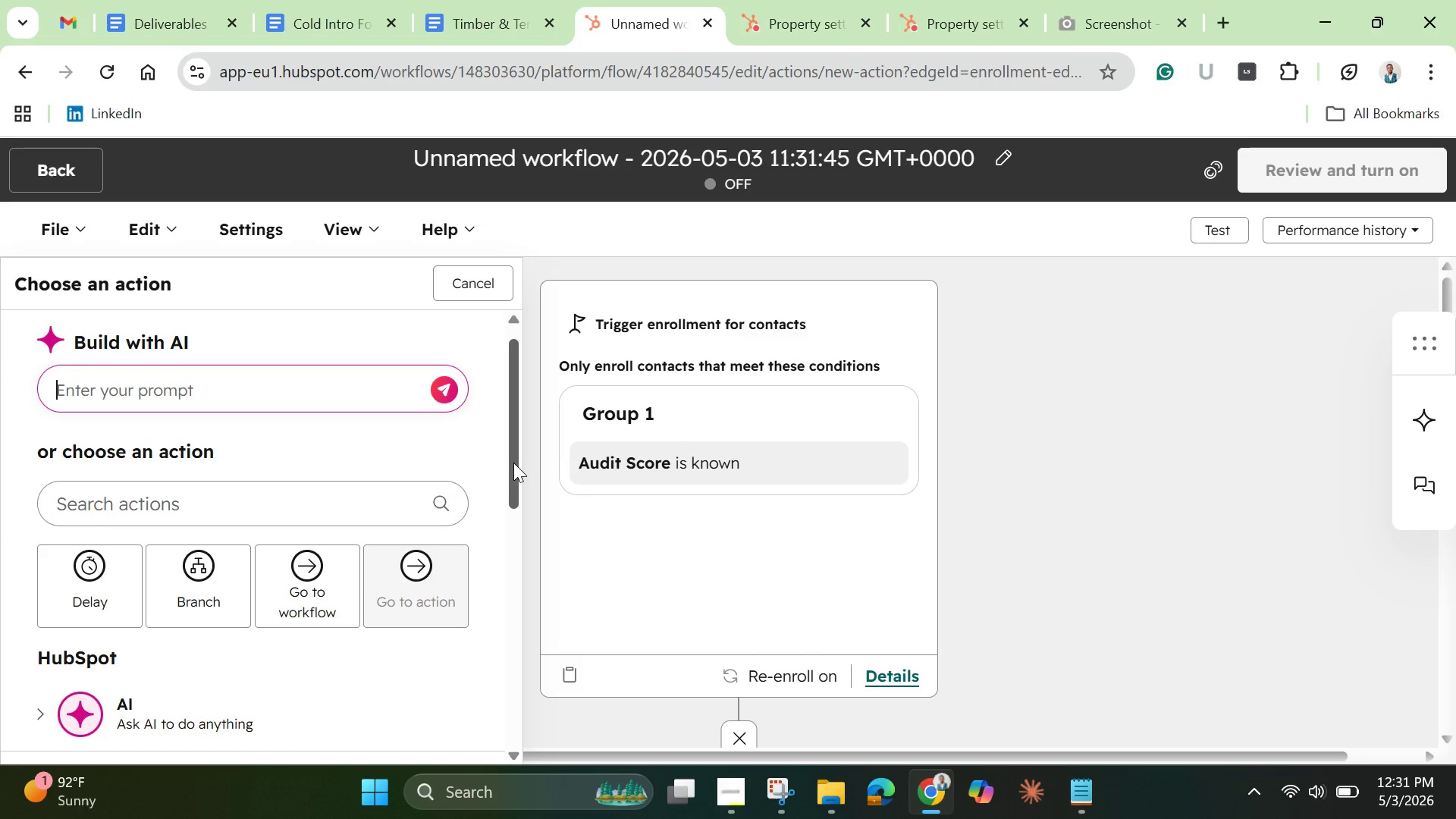 
left_click_drag(start_coordinate=[513, 466], to_coordinate=[522, 427])
 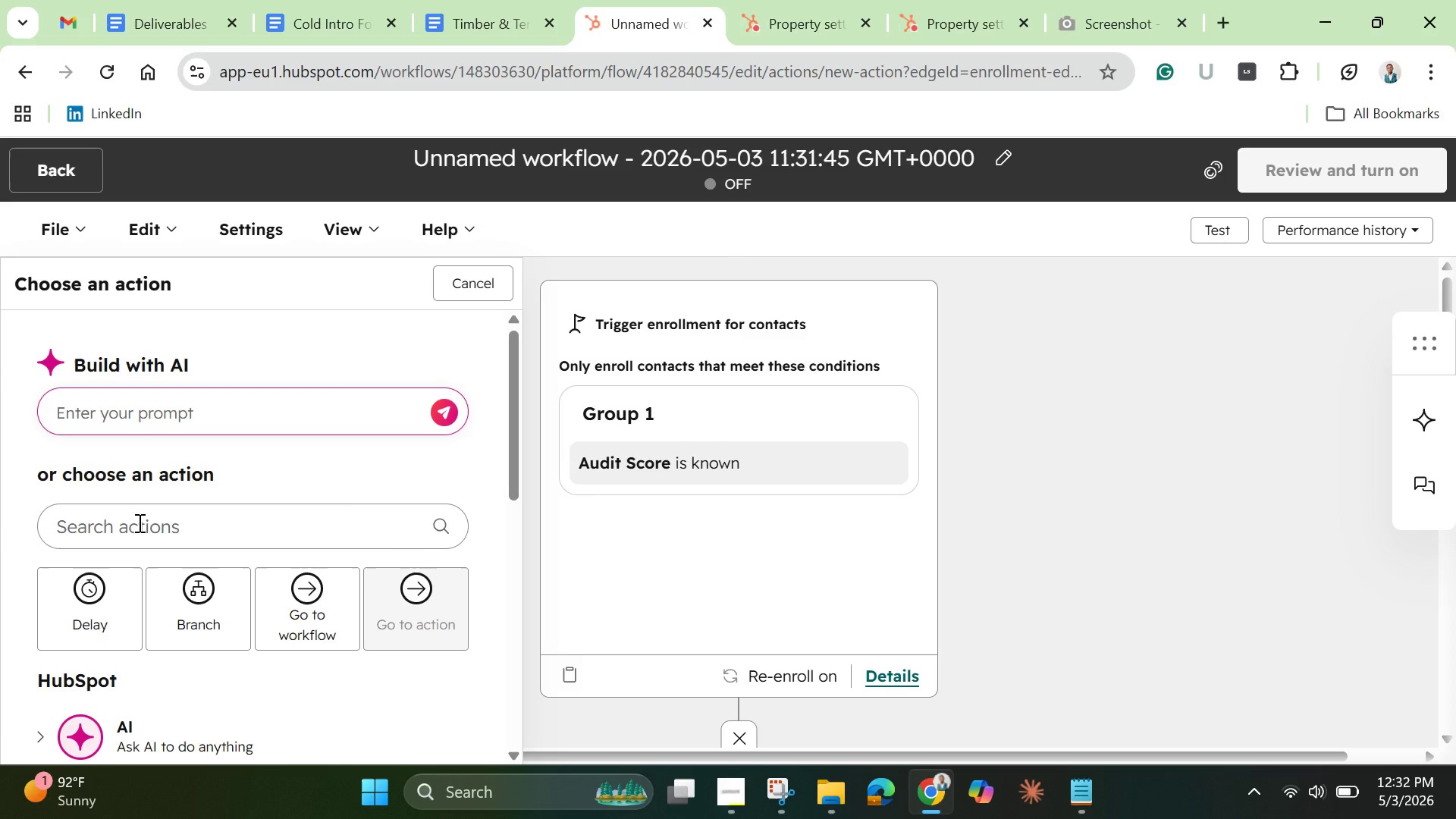 
wait(7.86)
 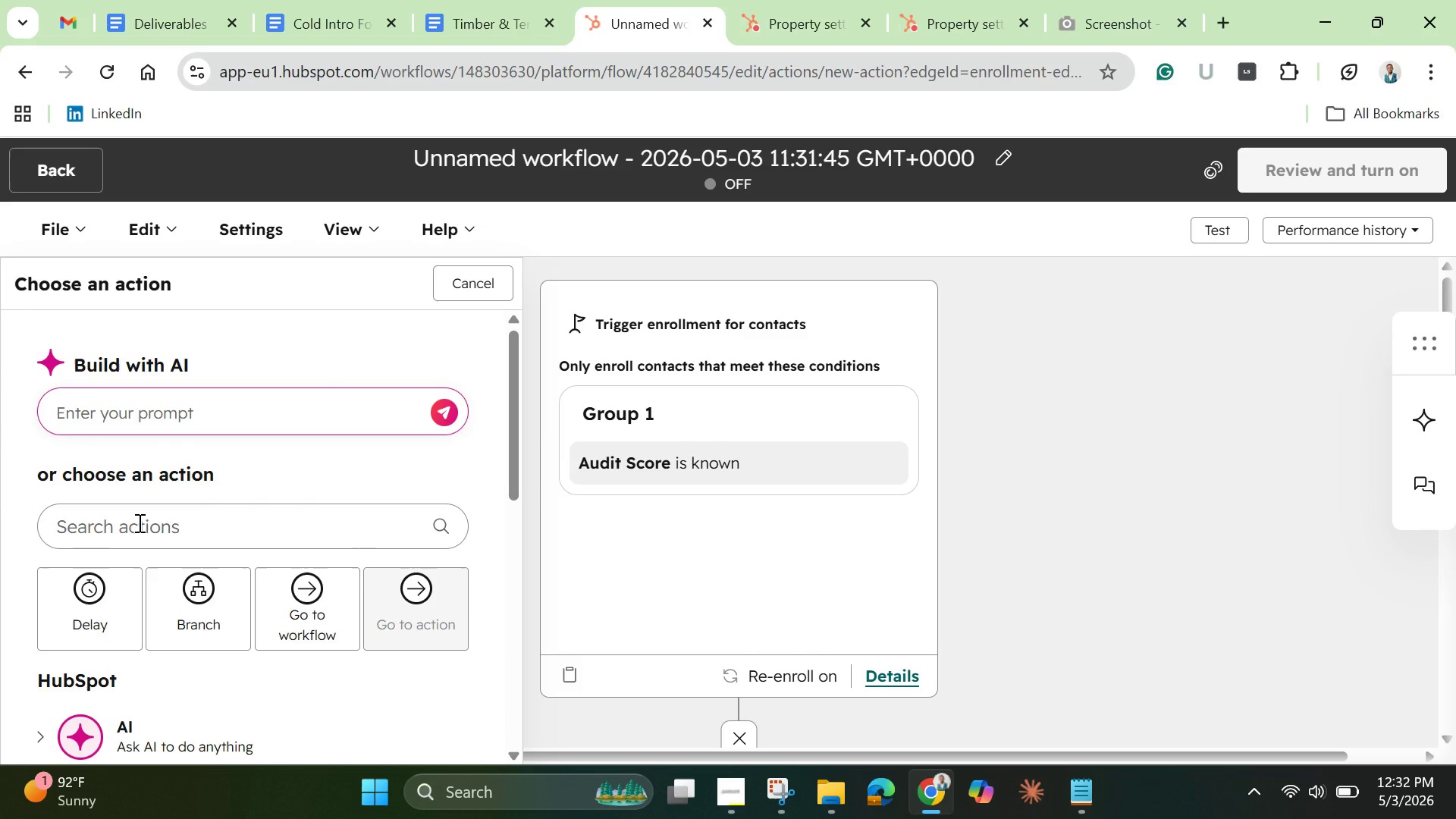 
left_click([138, 522])
 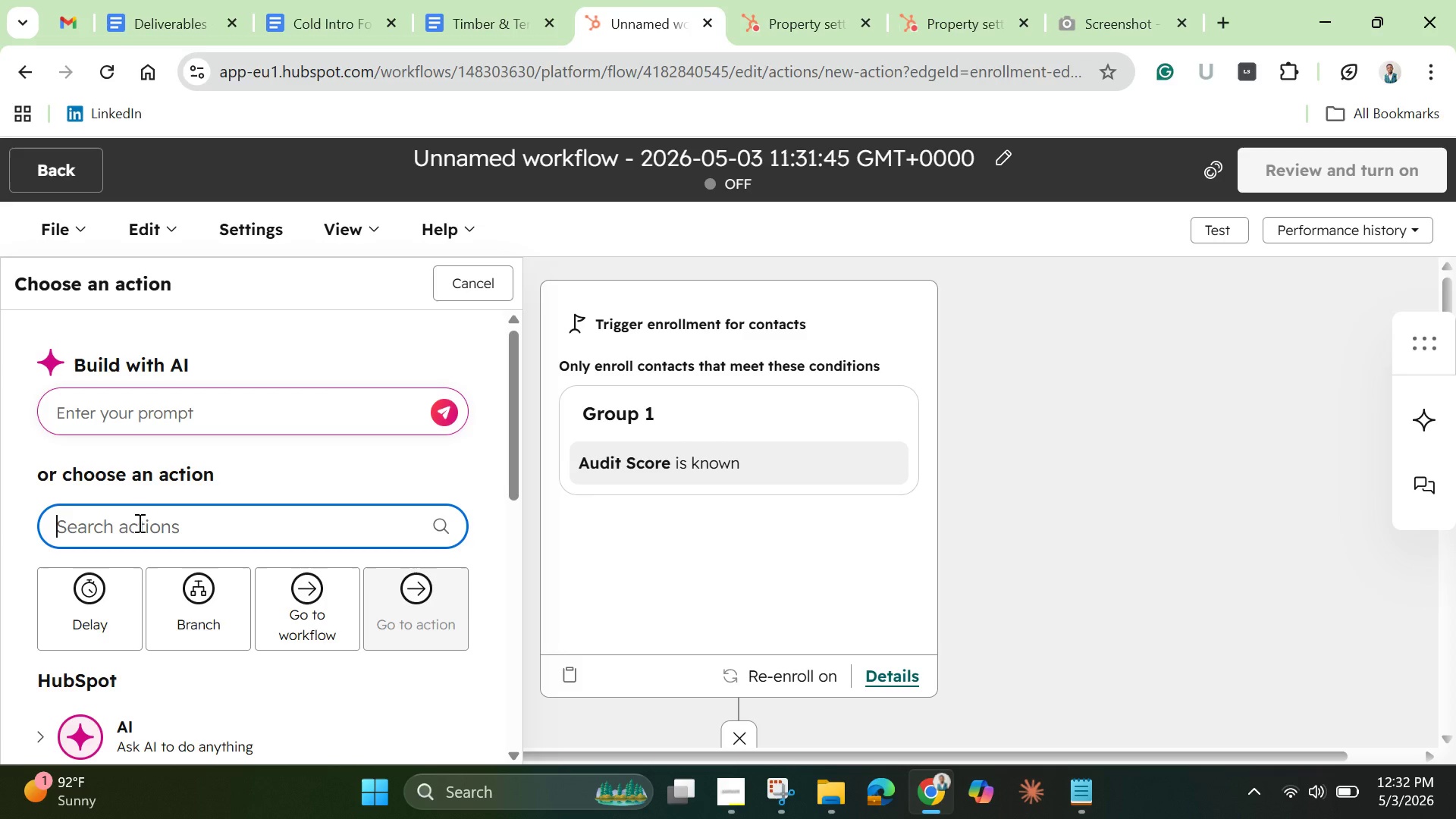 
type(if)
 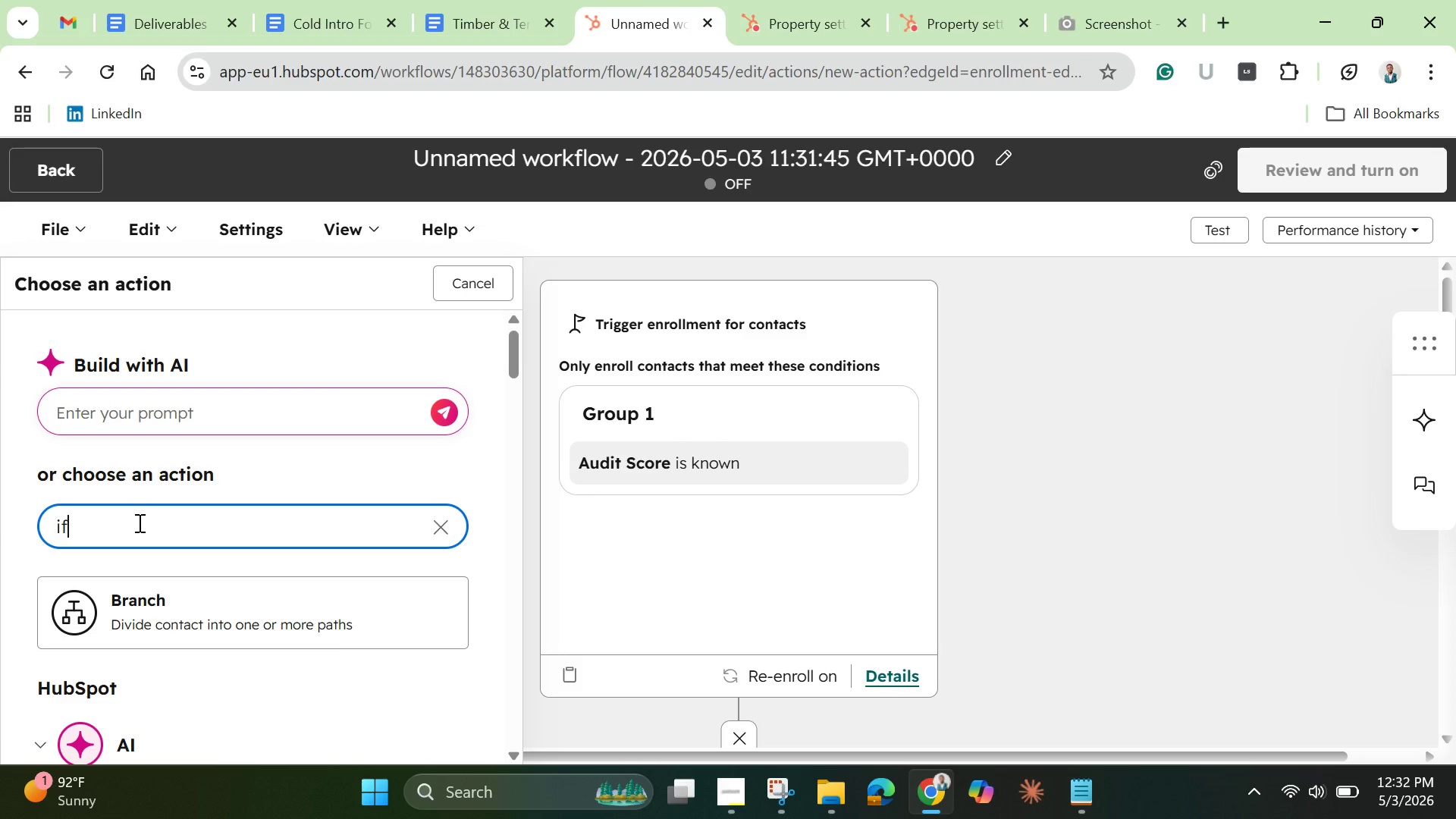 
wait(8.22)
 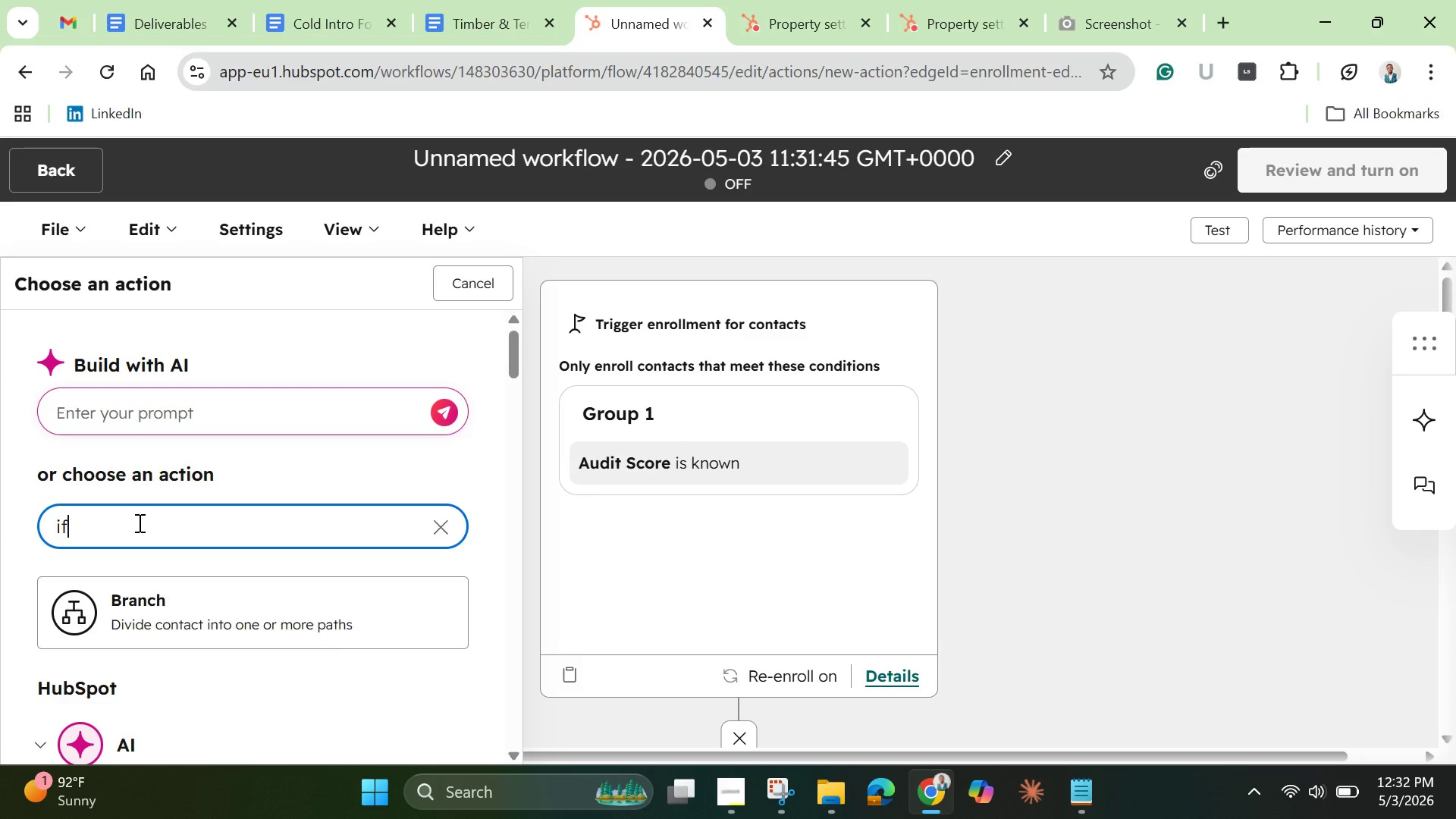 
left_click([163, 601])
 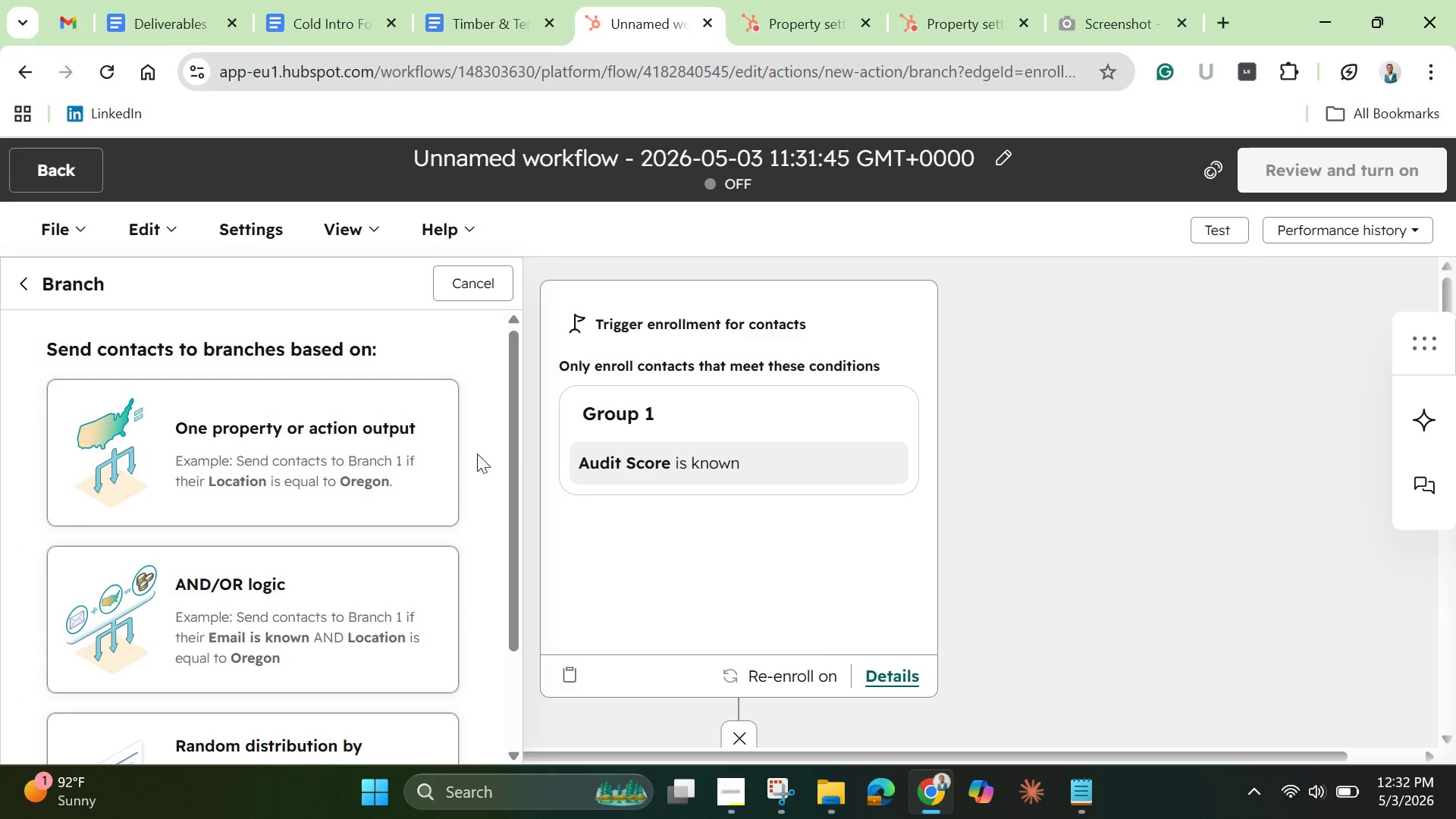 
left_click_drag(start_coordinate=[511, 441], to_coordinate=[494, 507])
 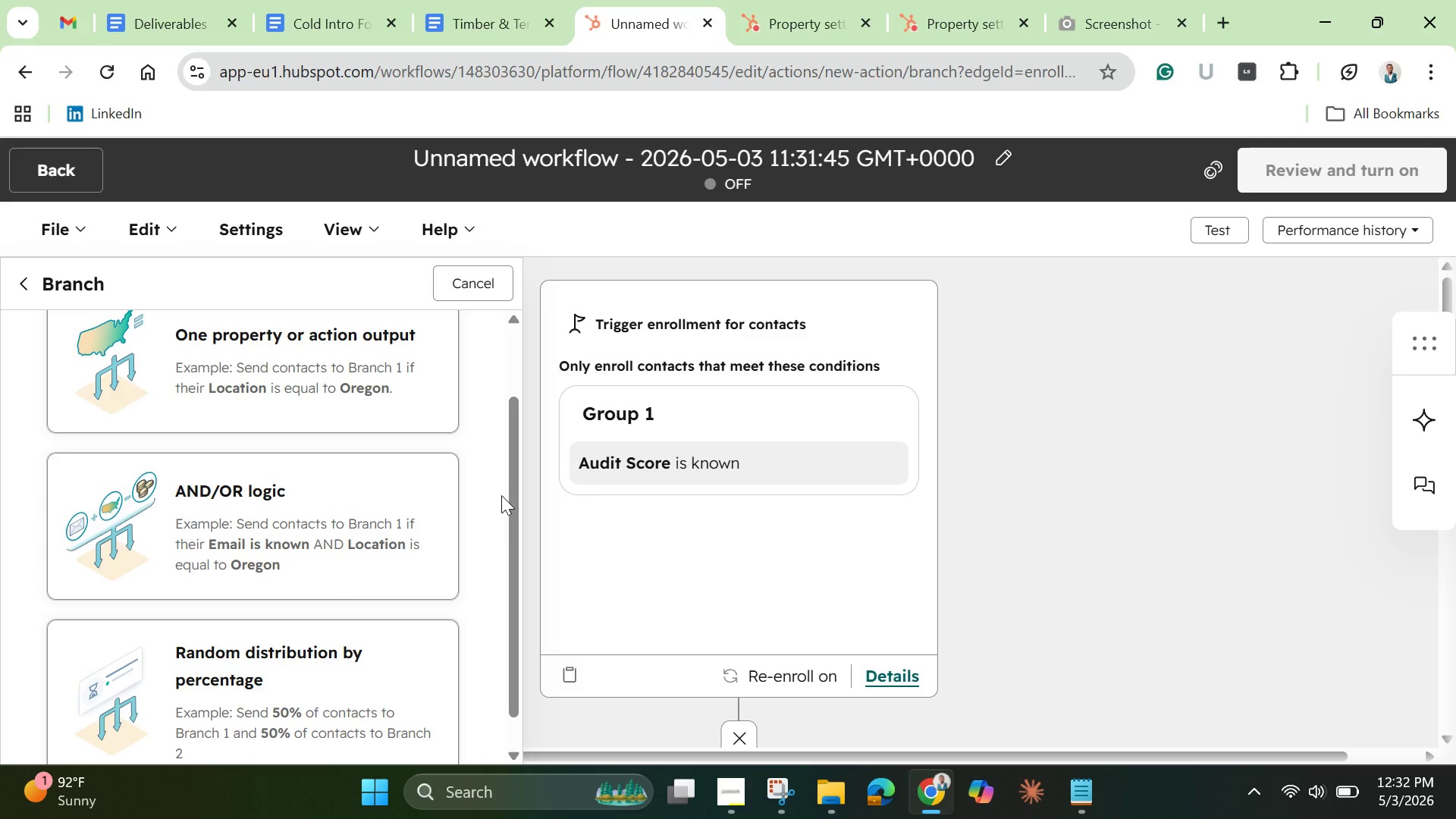 
left_click_drag(start_coordinate=[494, 507], to_coordinate=[501, 492])
 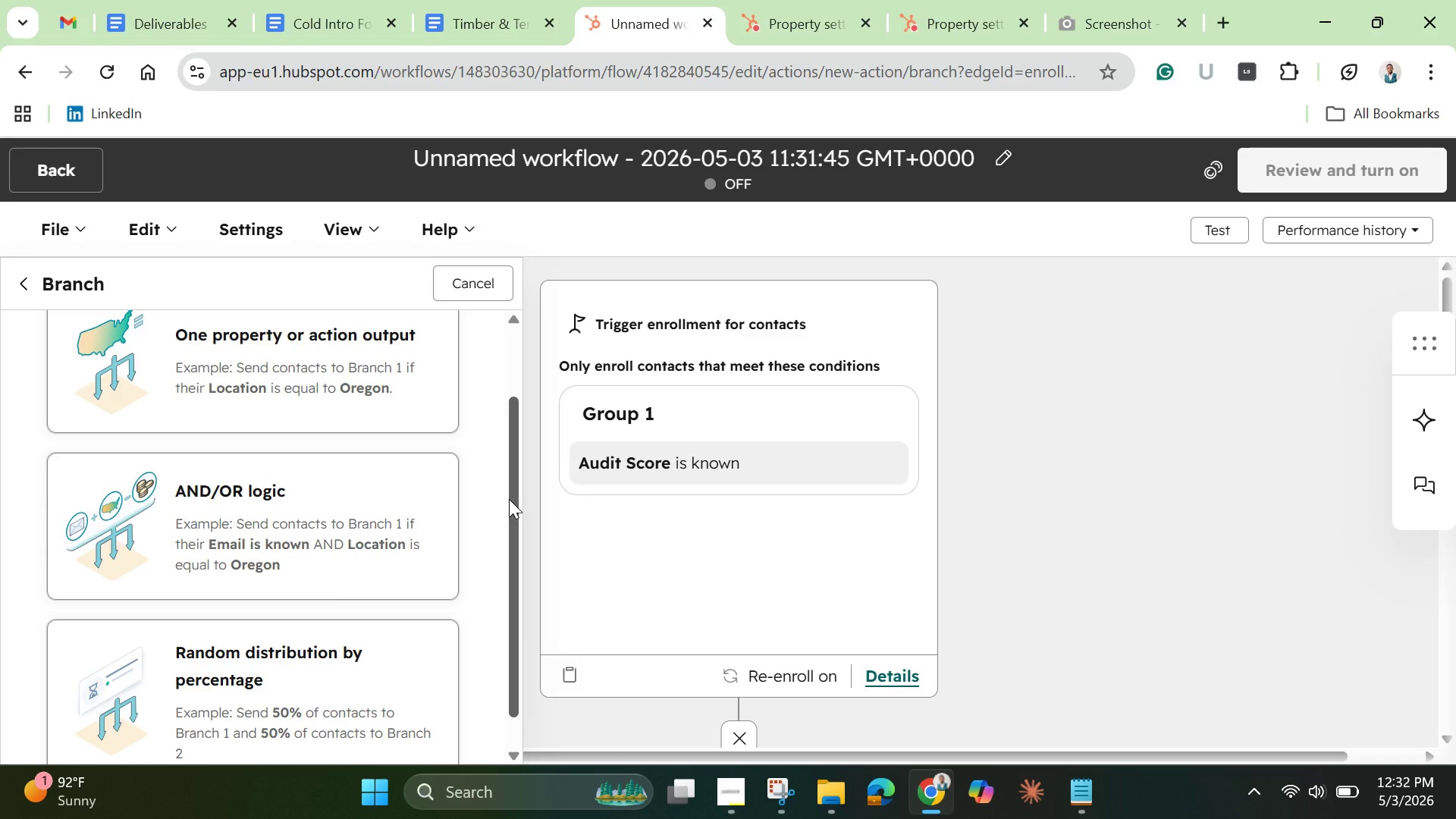 
left_click_drag(start_coordinate=[509, 499], to_coordinate=[499, 416])
 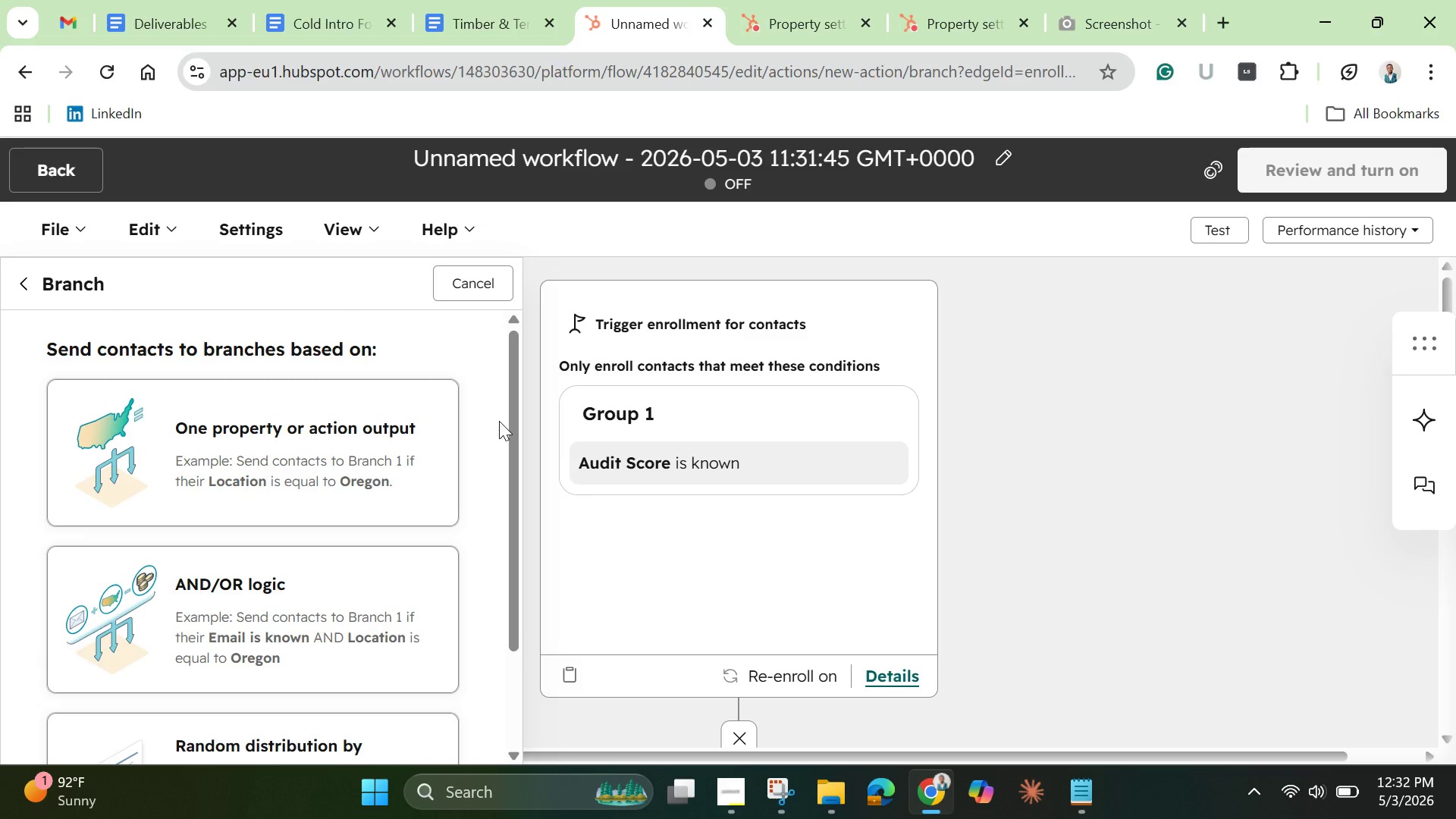 
wait(24.09)
 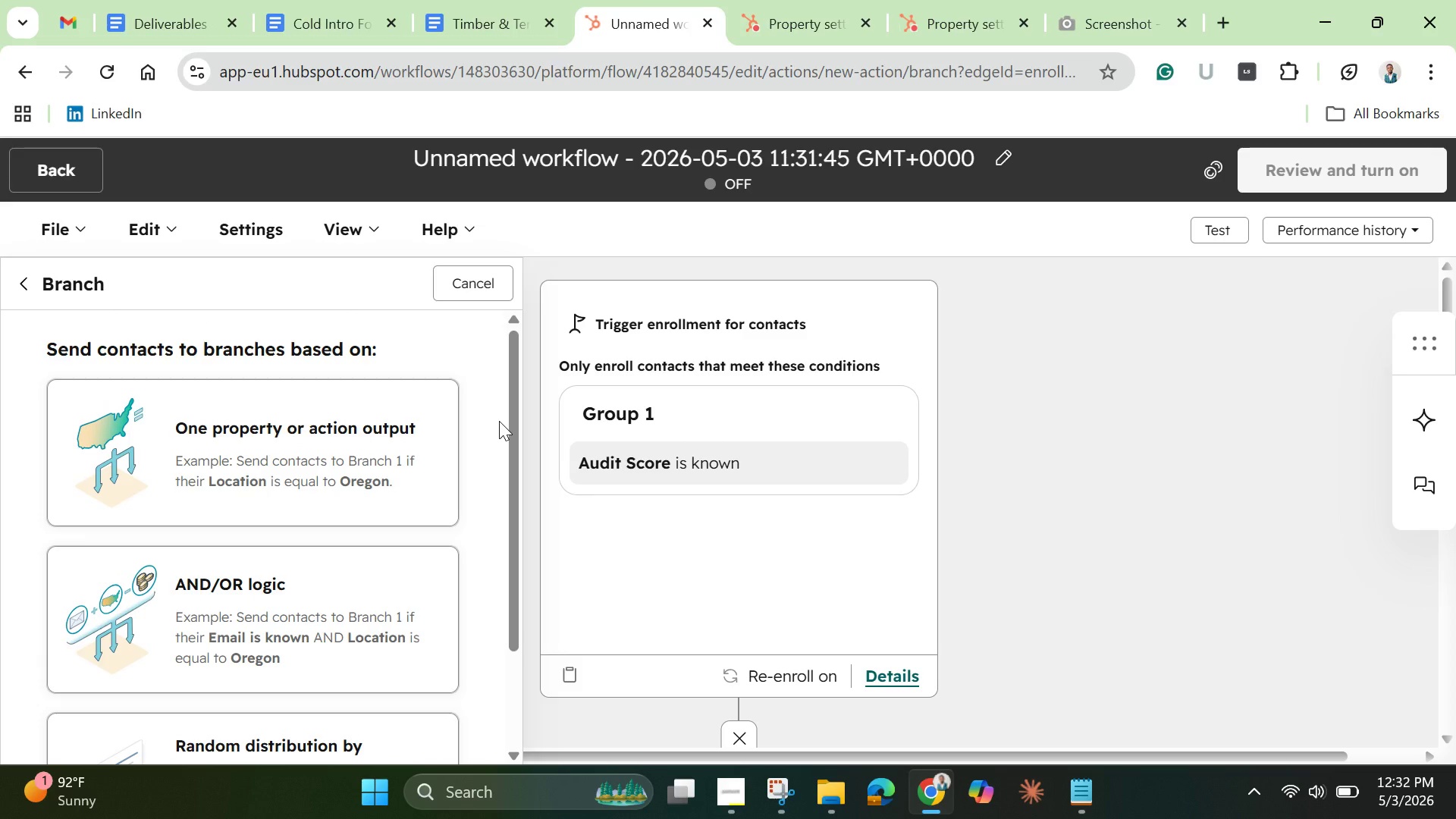 
left_click_drag(start_coordinate=[515, 488], to_coordinate=[529, 708])
 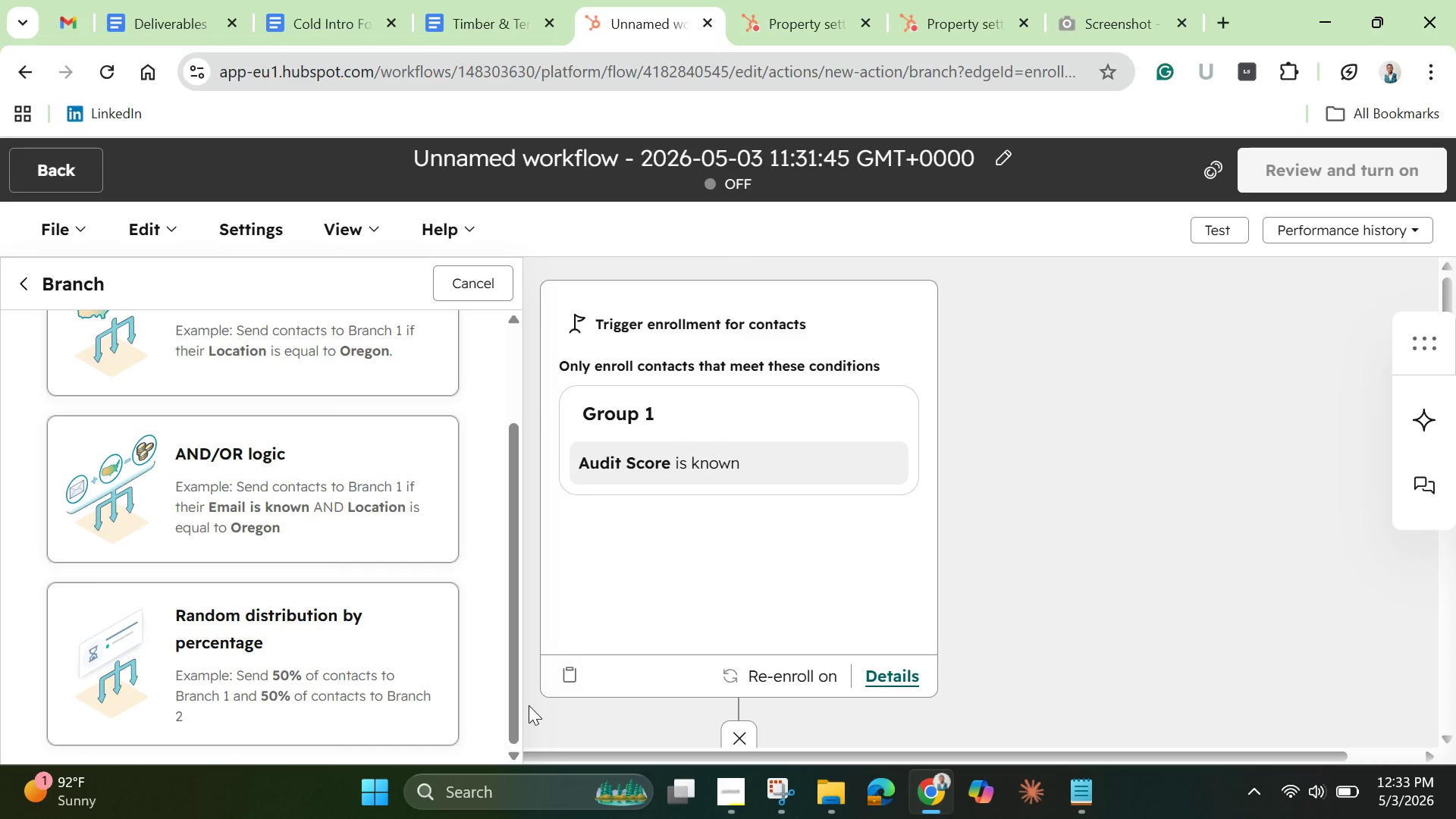 
wait(6.0)
 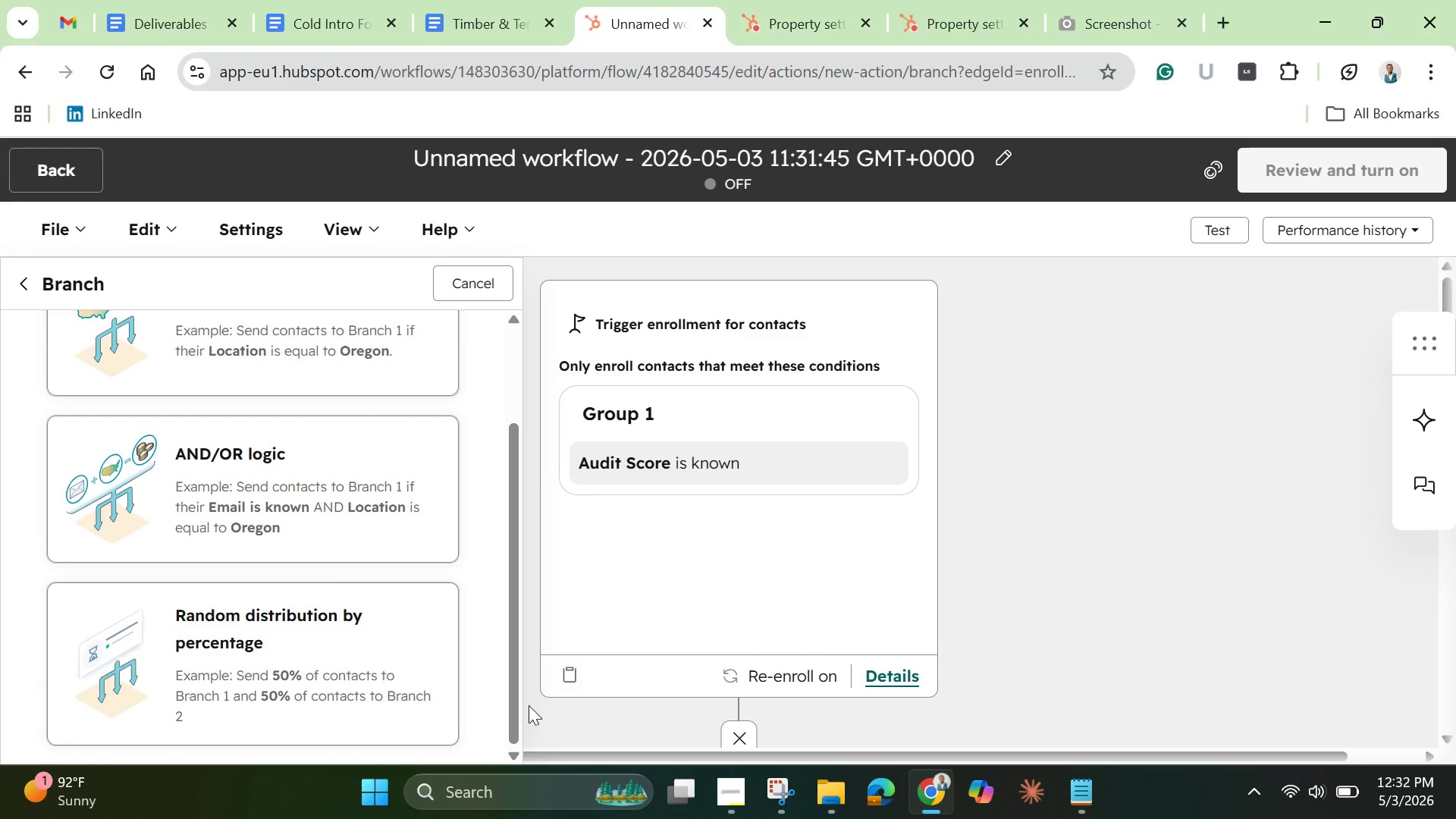 
left_click([267, 471])
 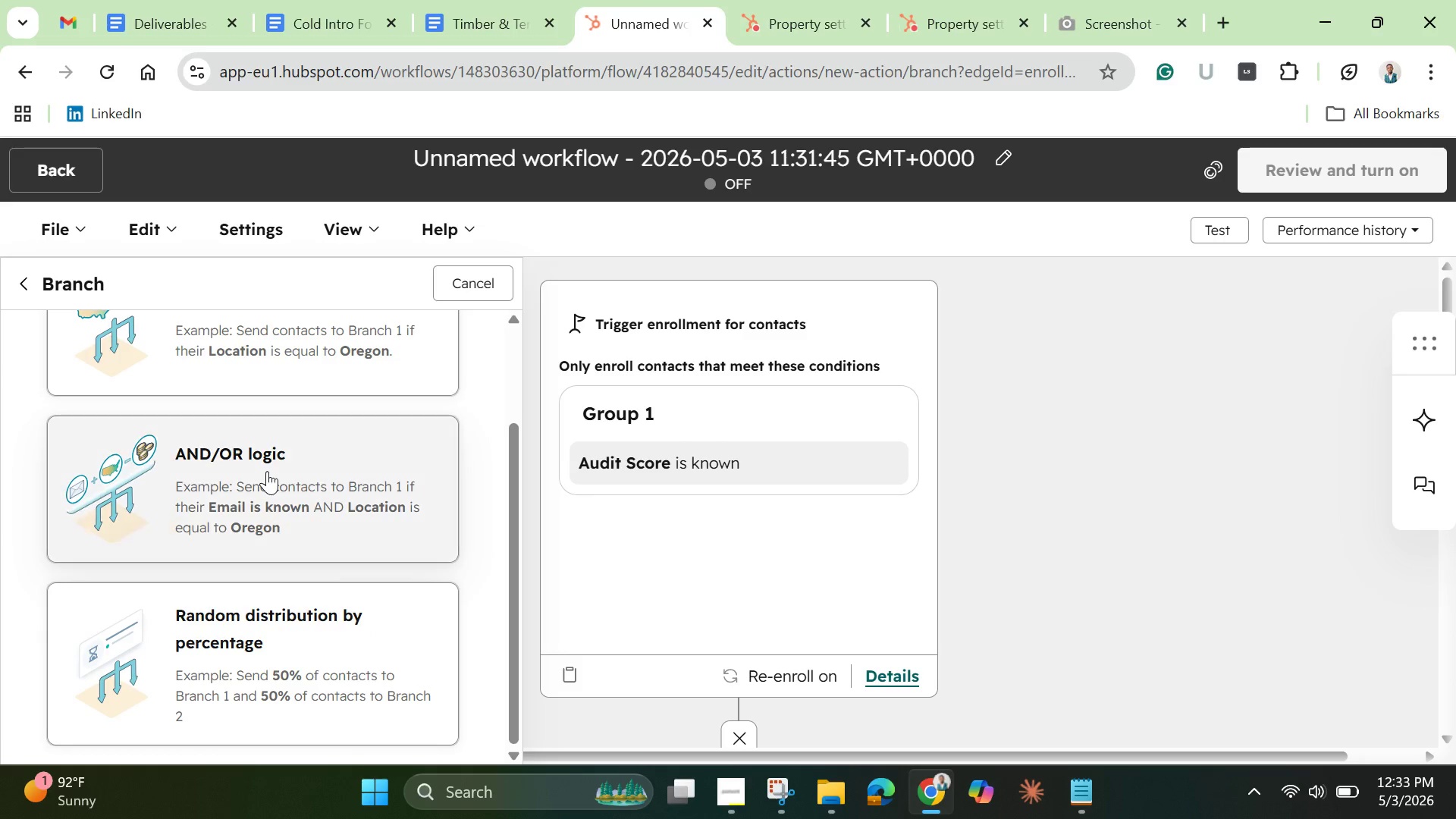 
mouse_move([264, 492])
 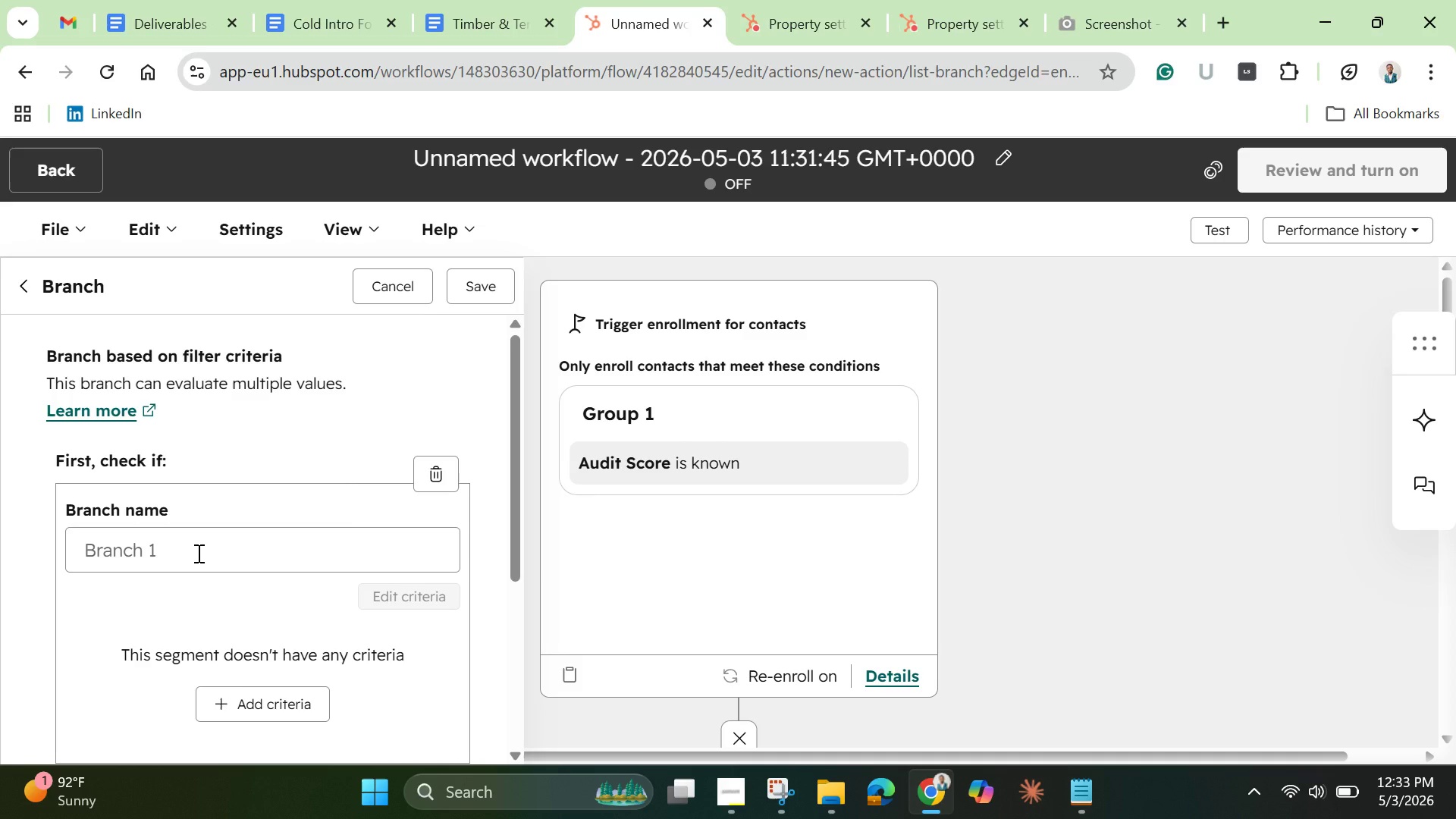 
left_click([197, 553])
 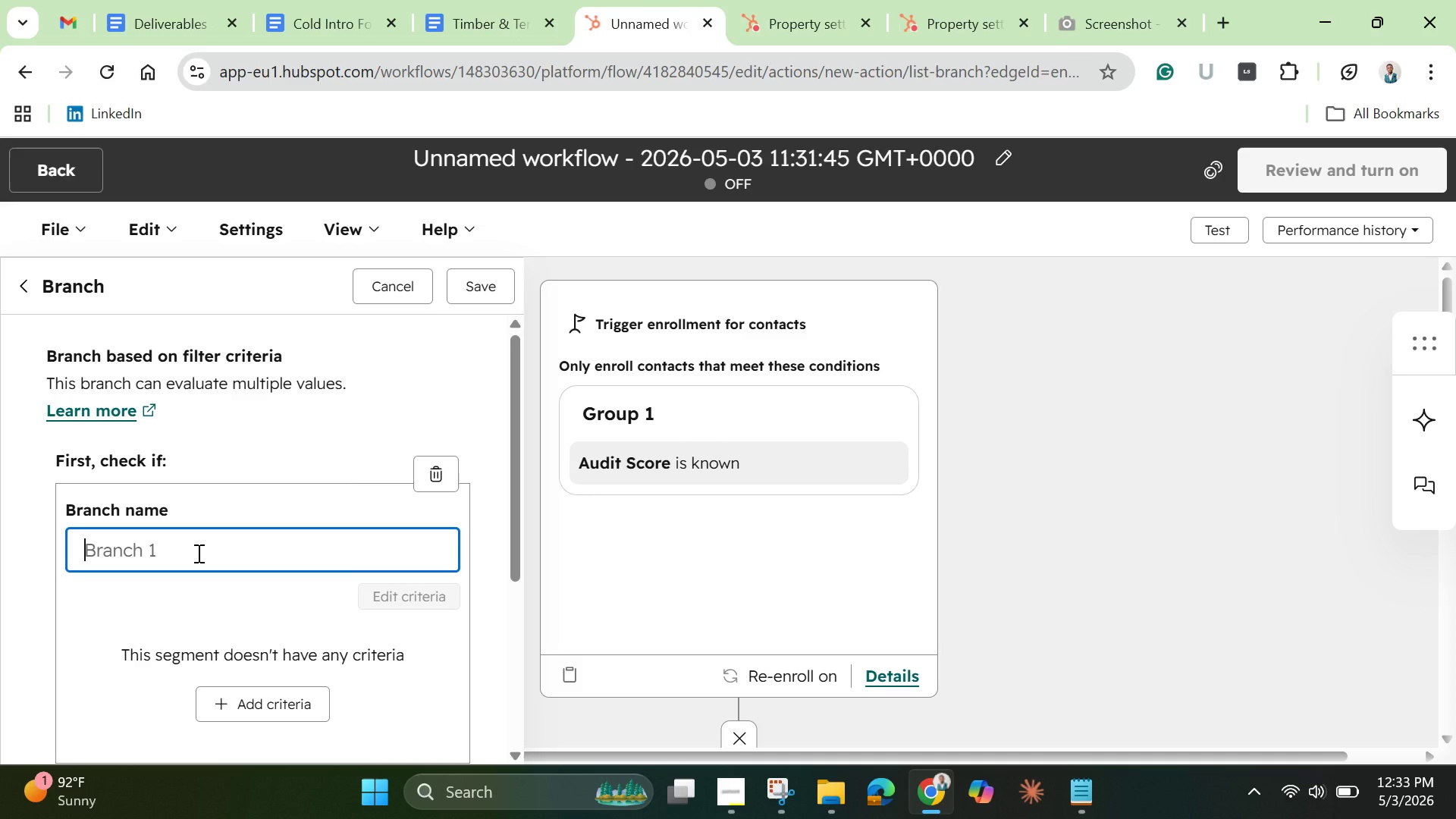 
left_click([197, 553])
 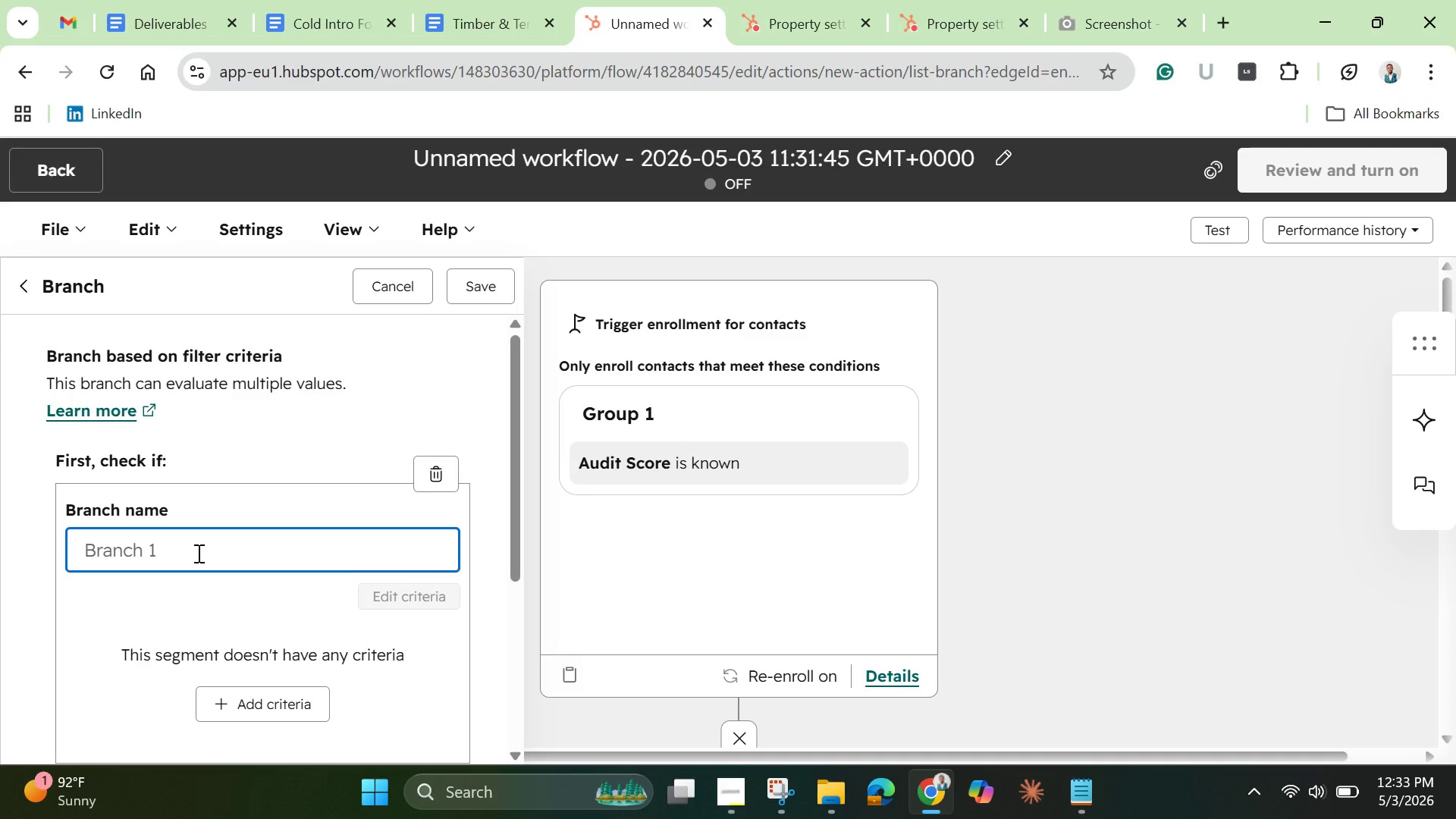 
type(High )
 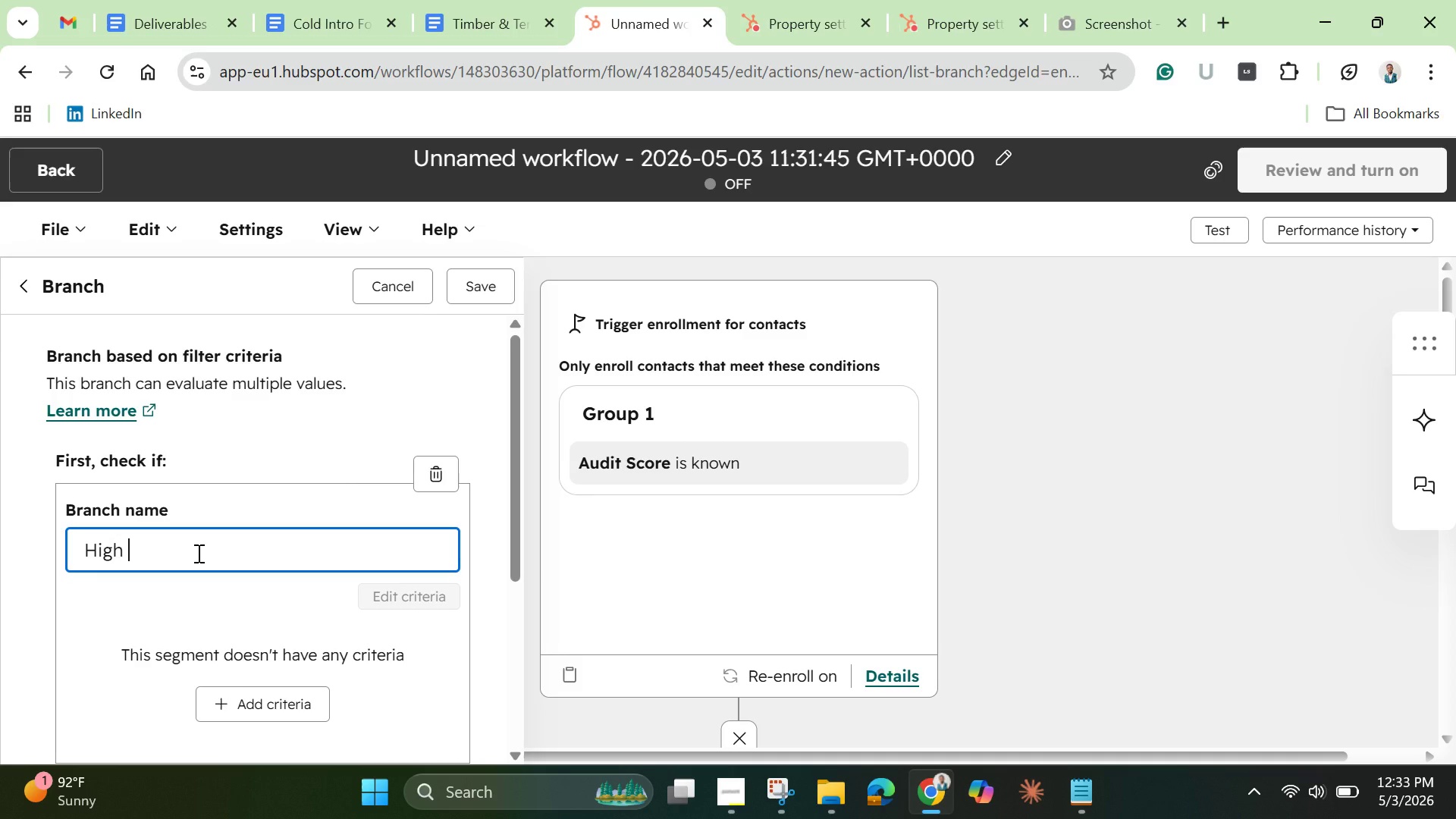 
hold_key(key=ShiftLeft, duration=1.02)
 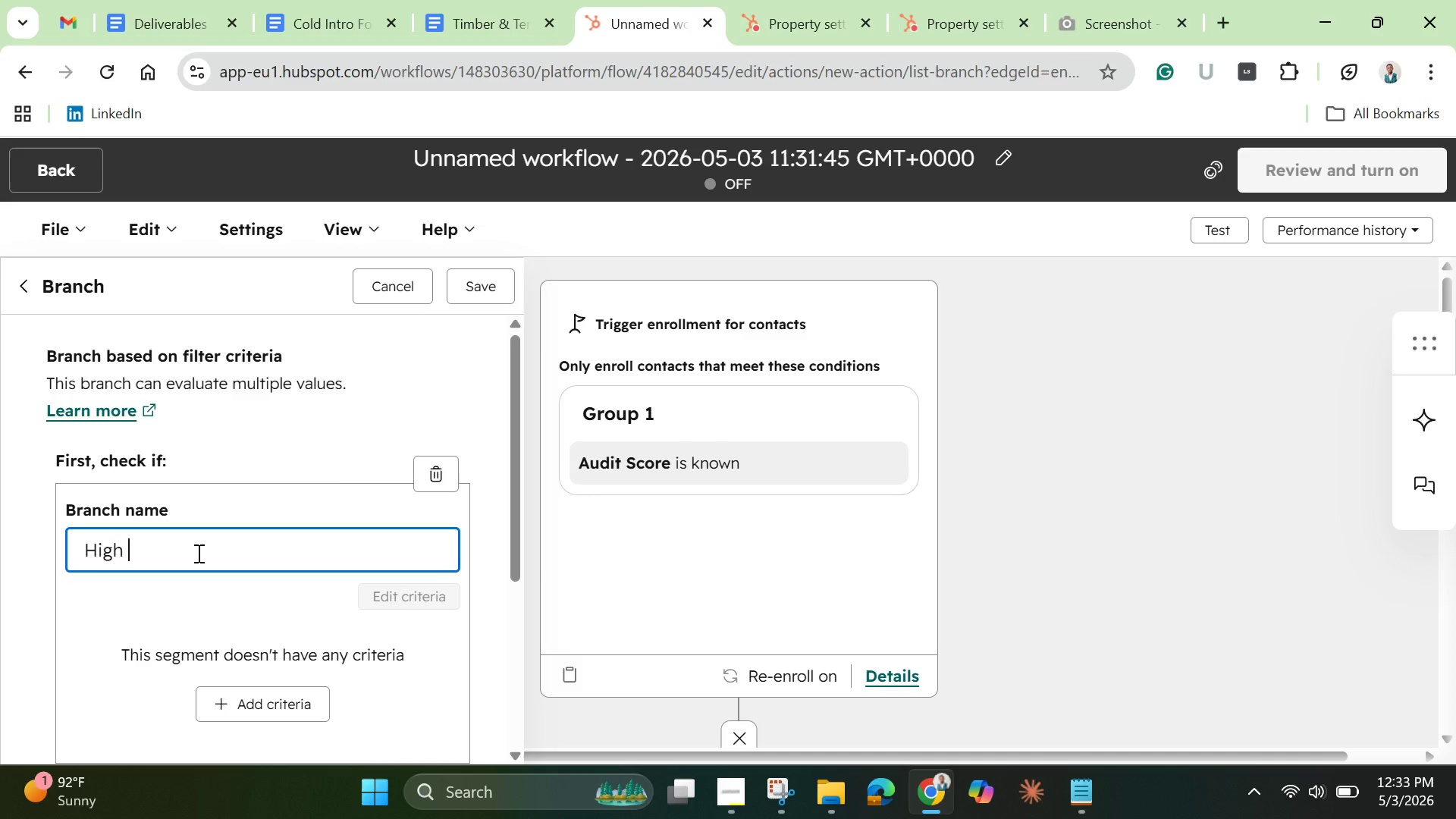 
type(Potential )
 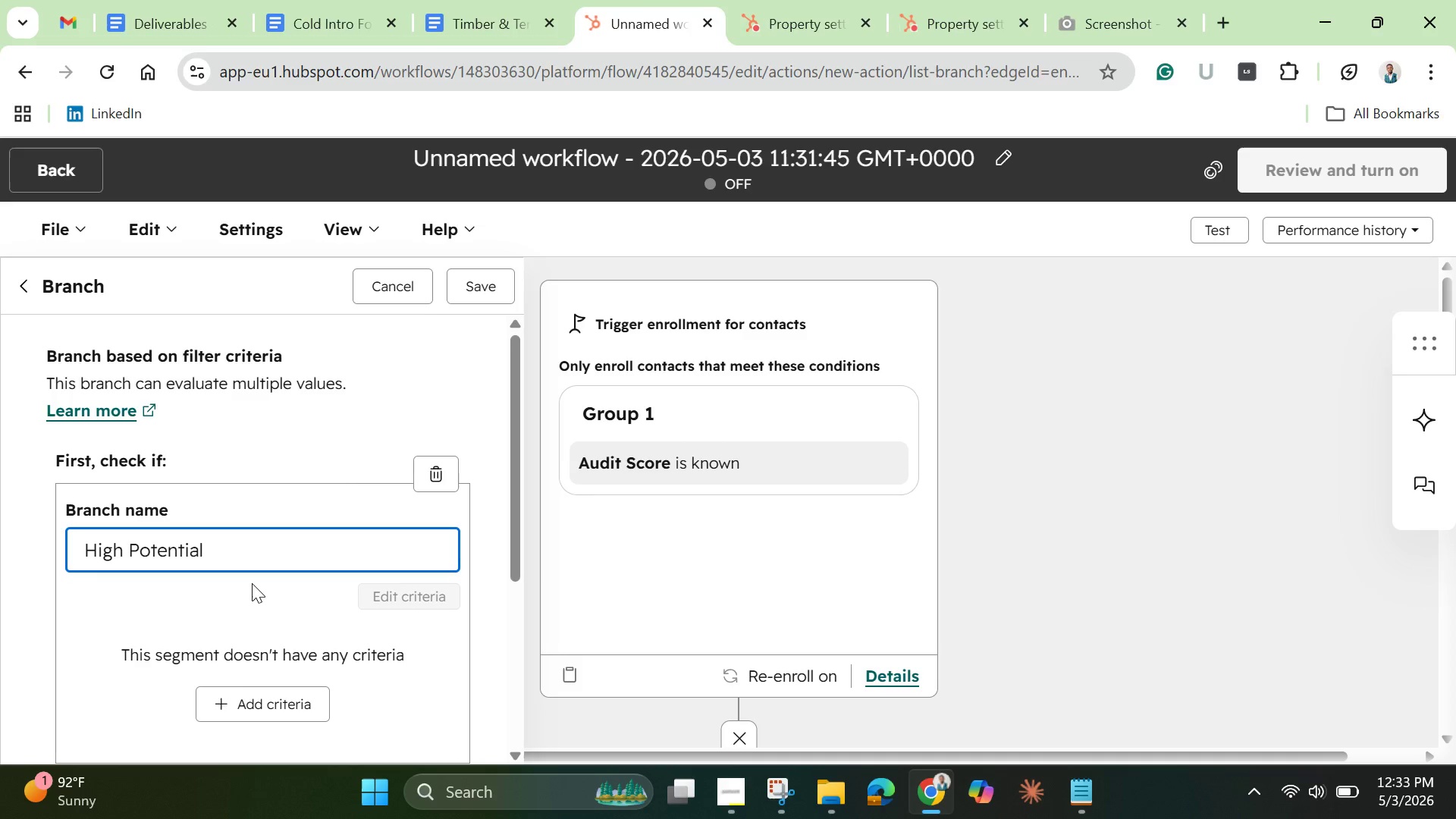 
wait(9.06)
 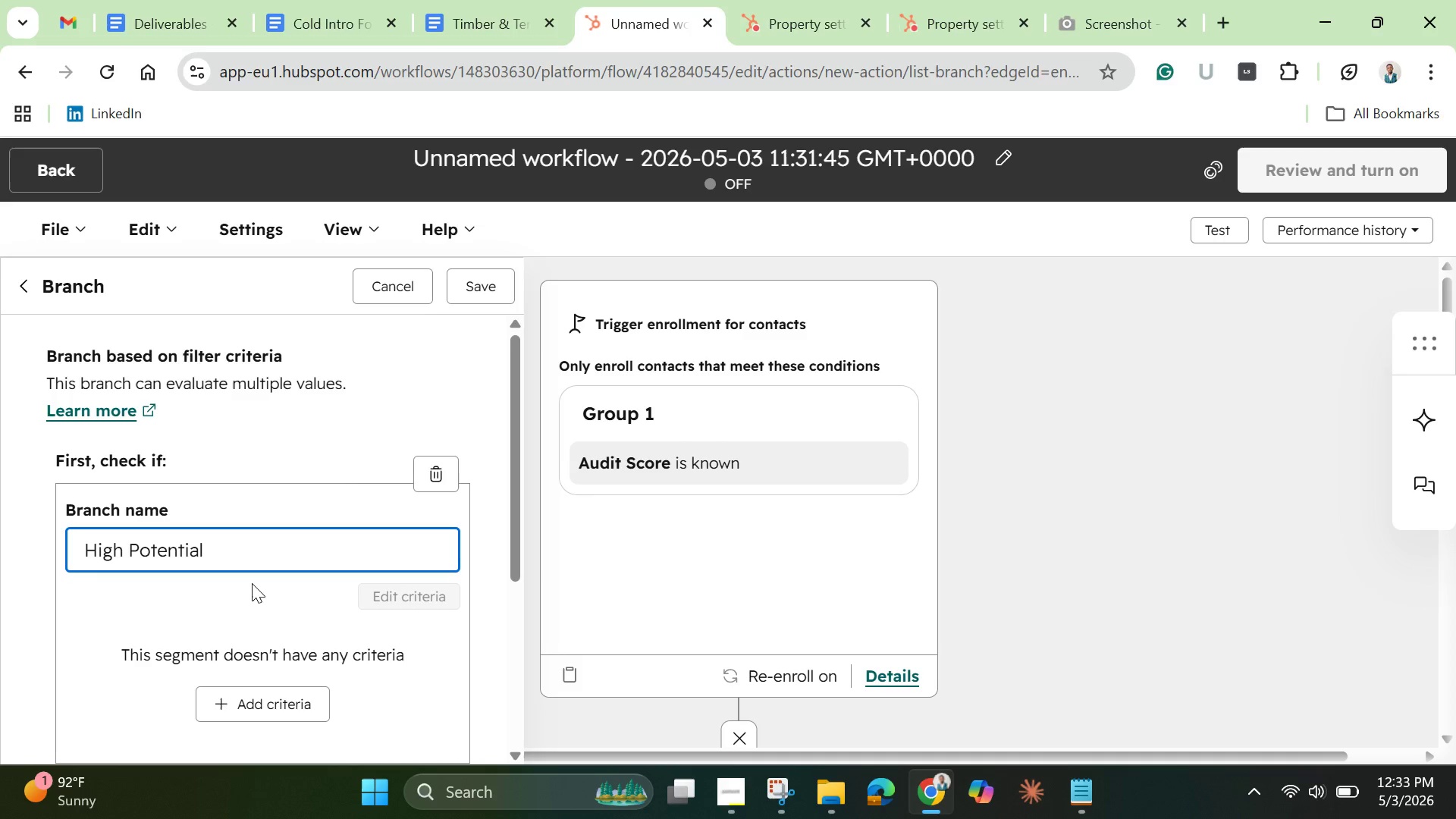 
key(Enter)
 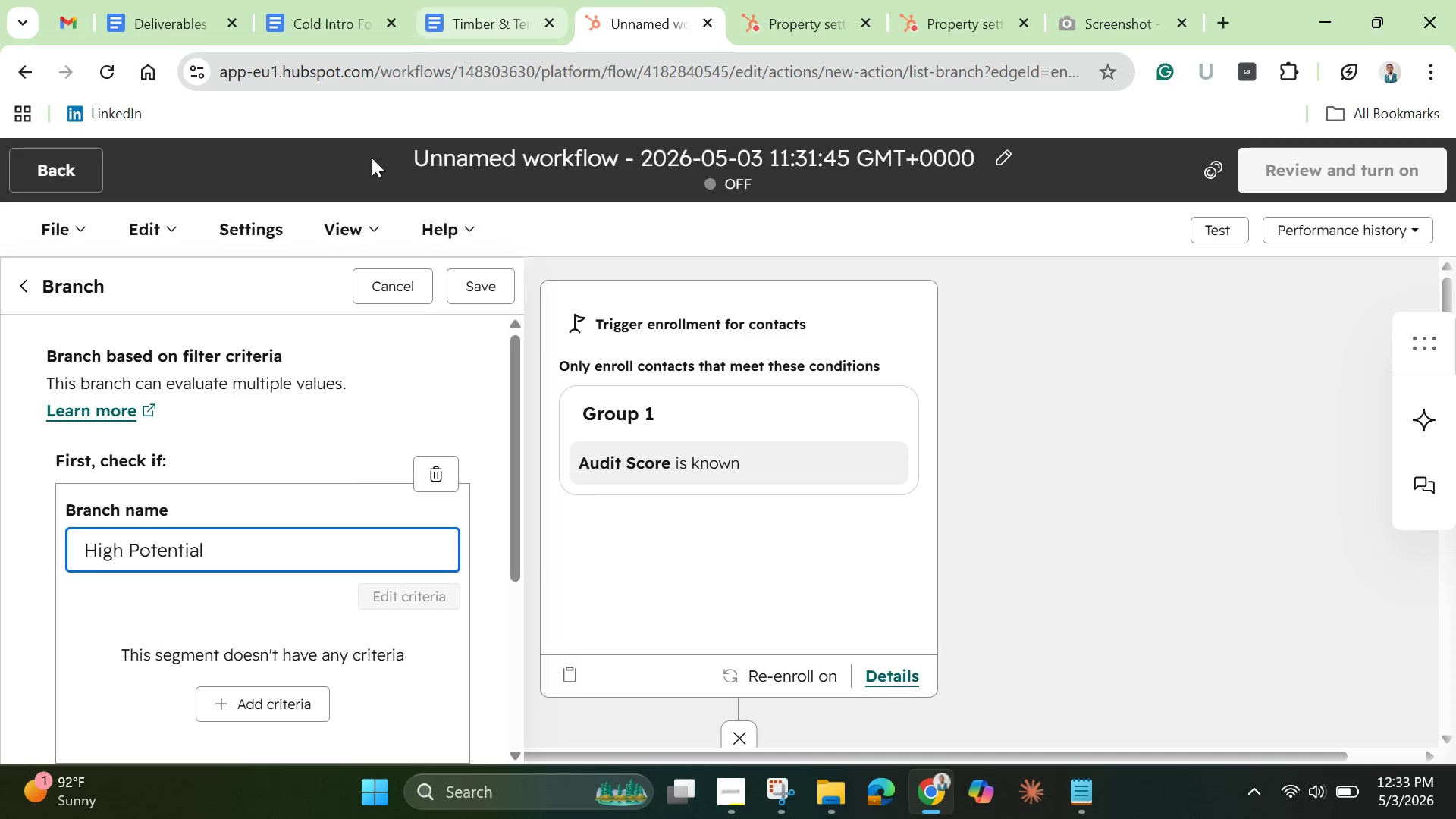 
left_click([475, 286])
 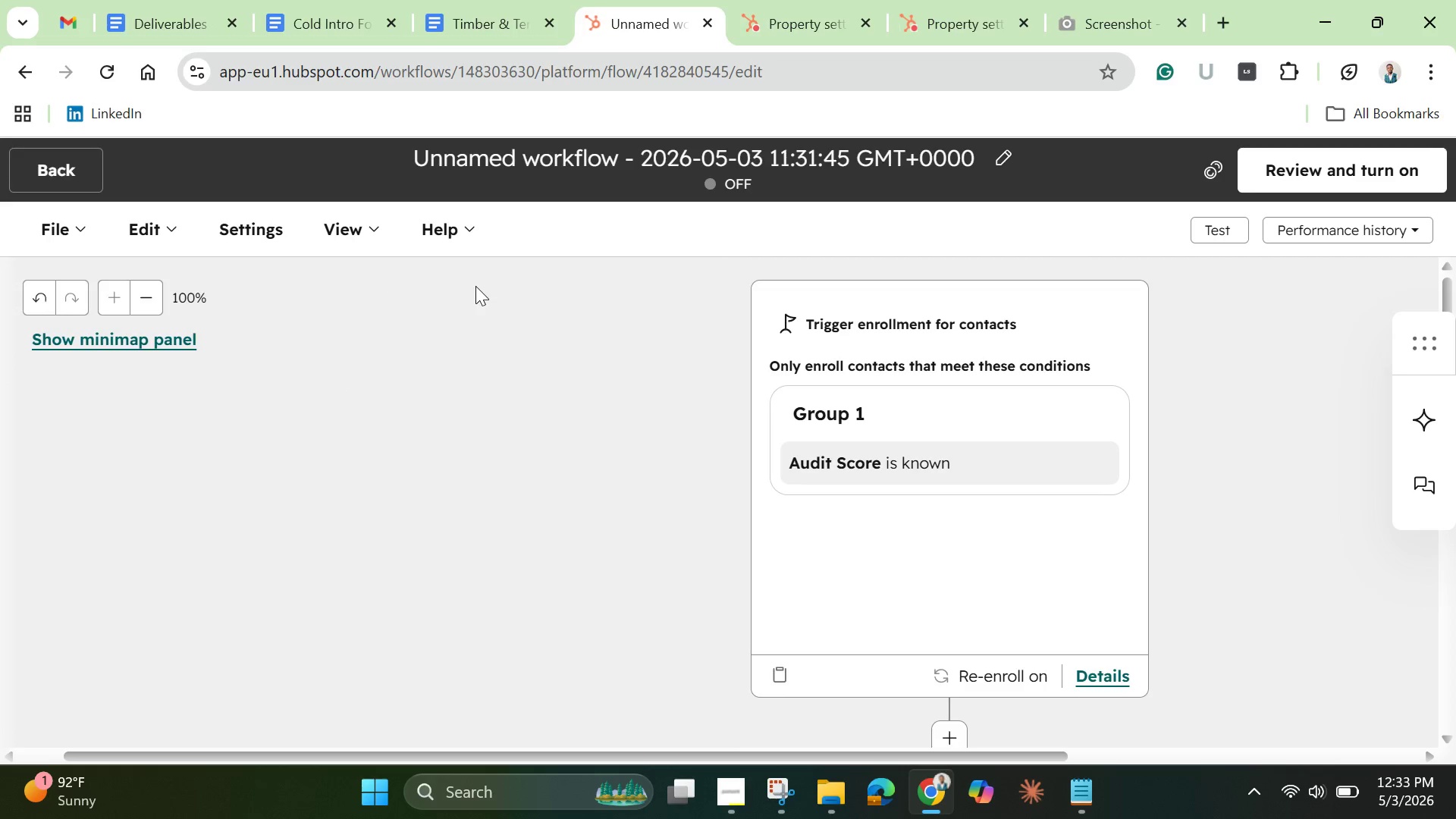 
wait(6.8)
 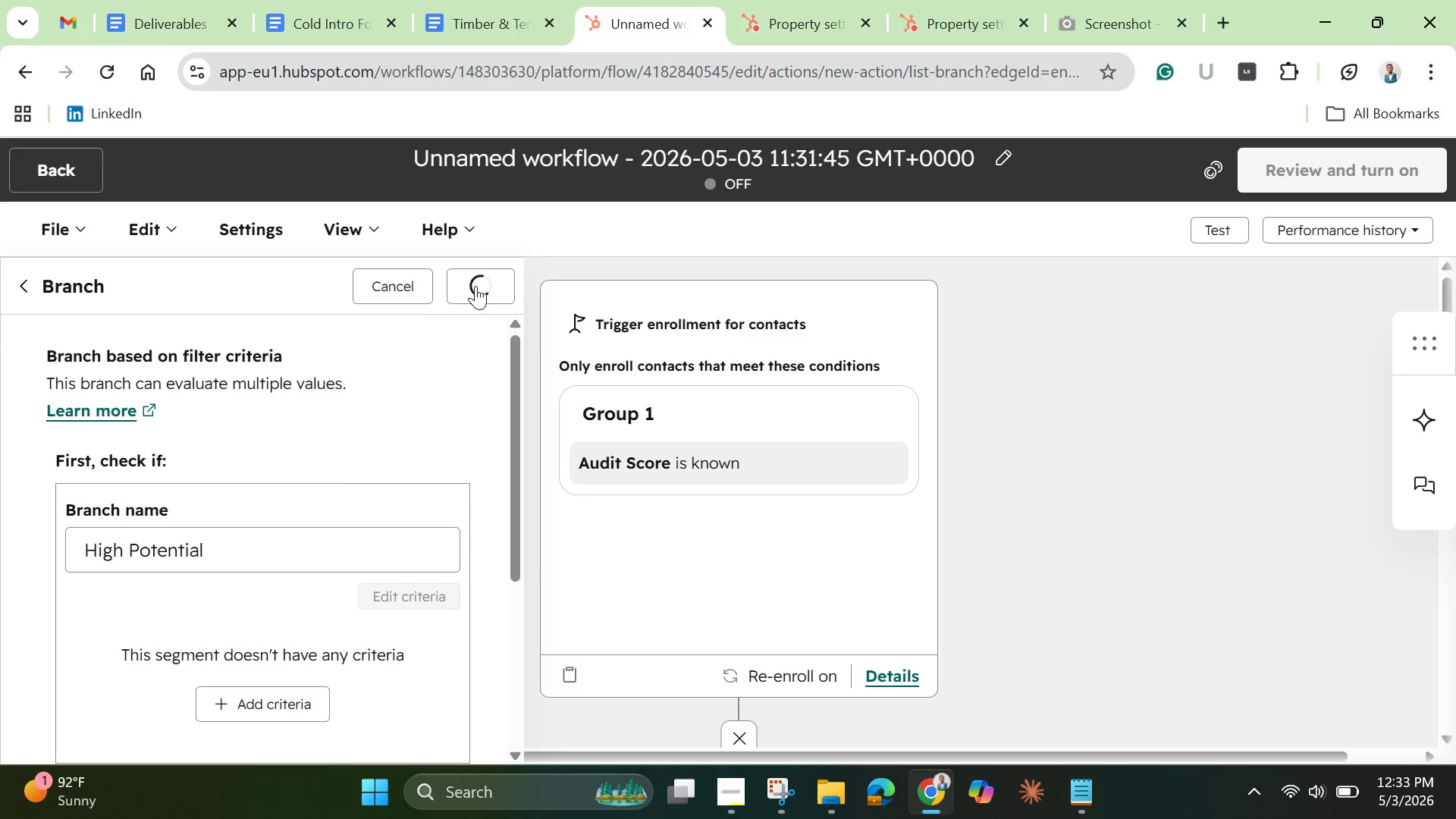 
scroll: coordinate [1025, 607], scroll_direction: down, amount: 6.0
 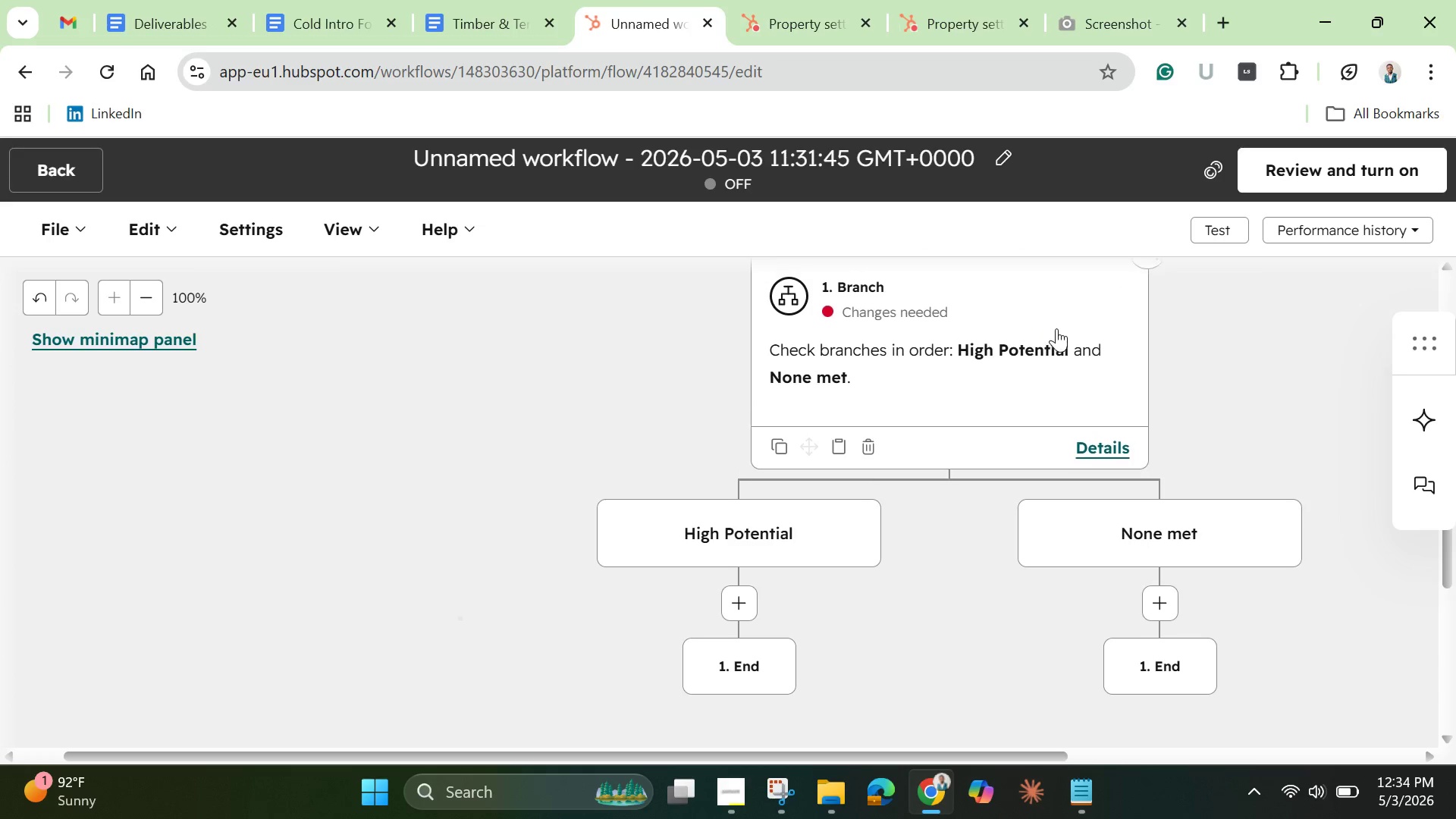 
wait(15.66)
 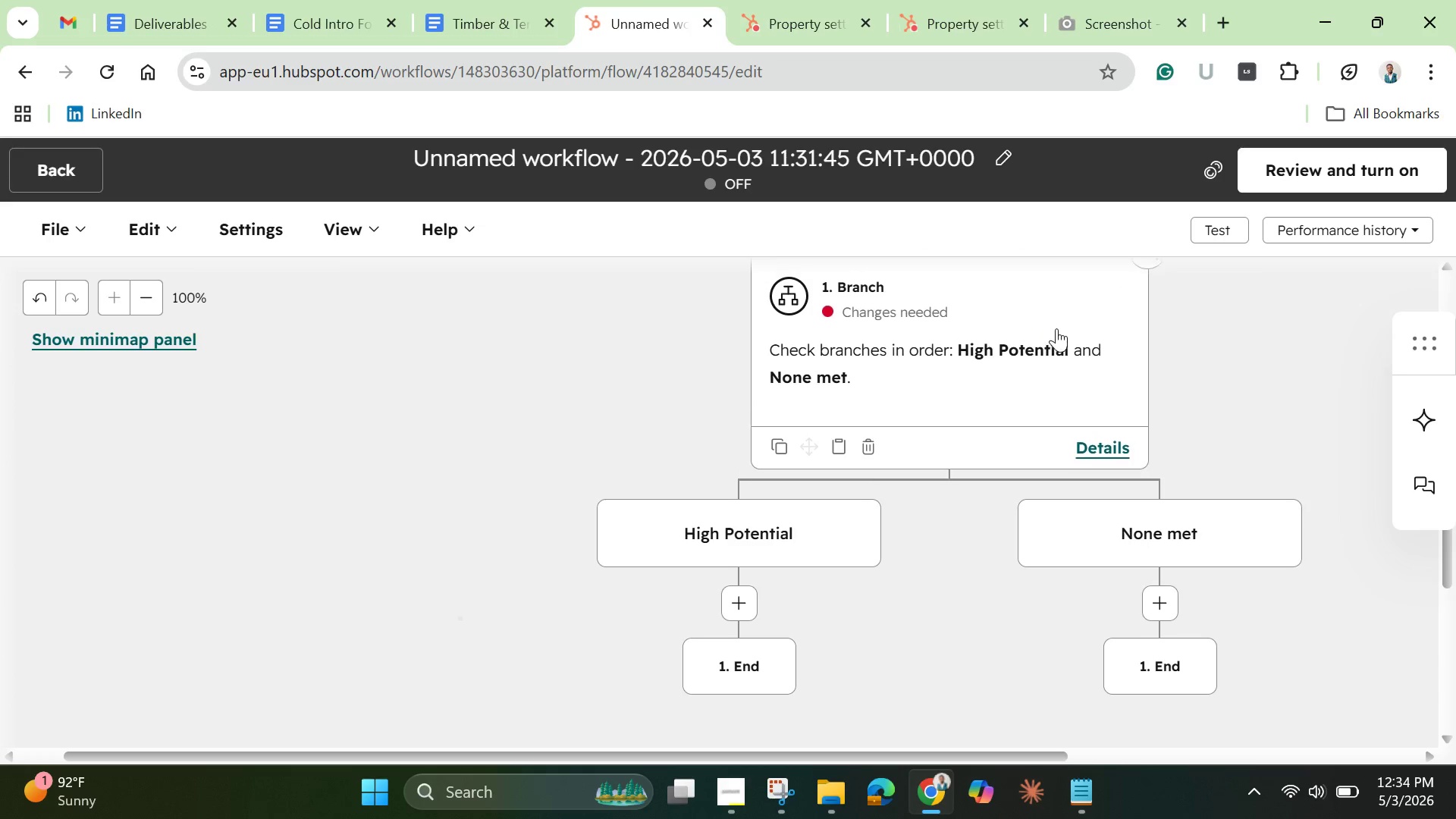 
left_click([1185, 392])
 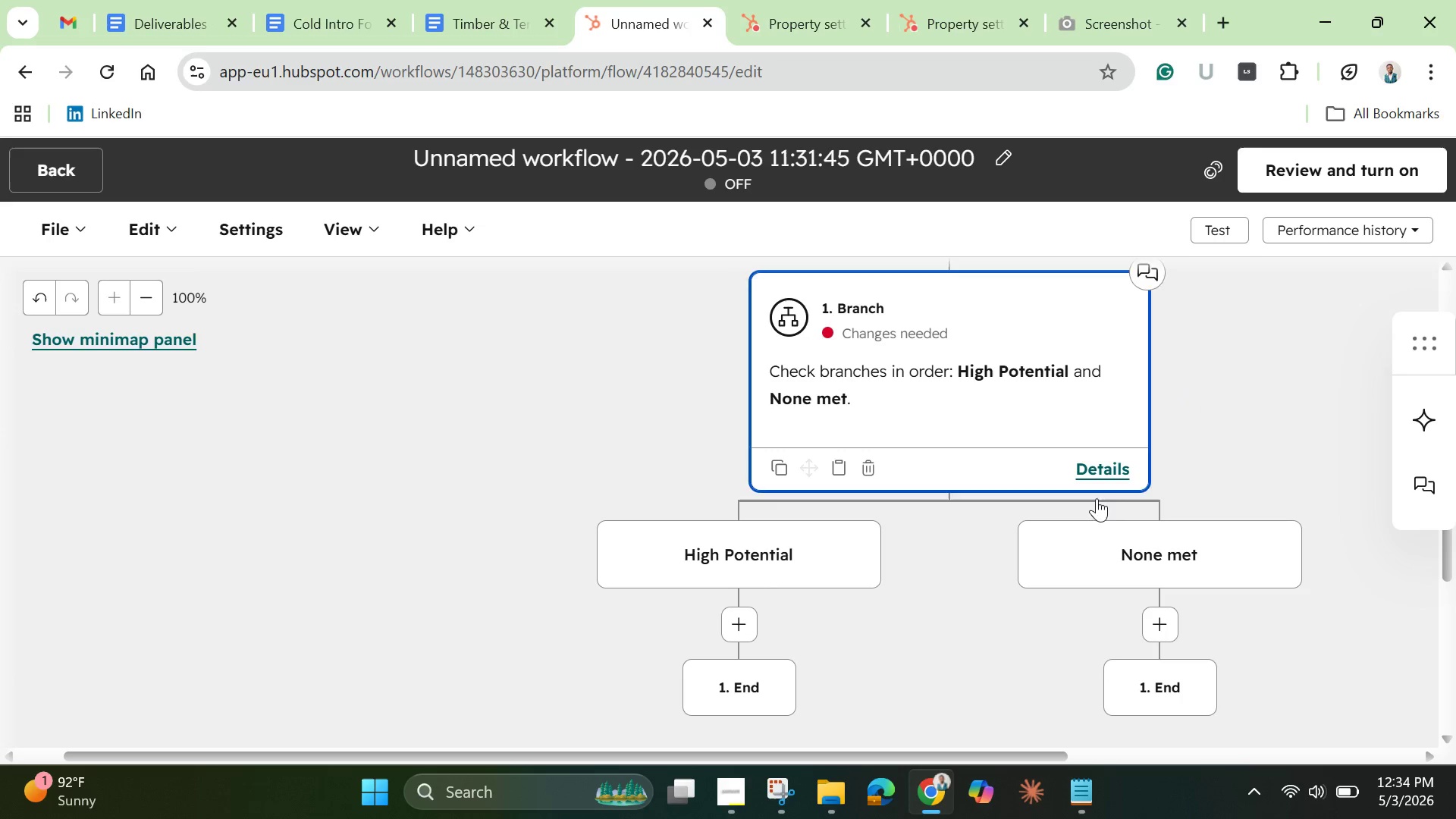 
wait(5.72)
 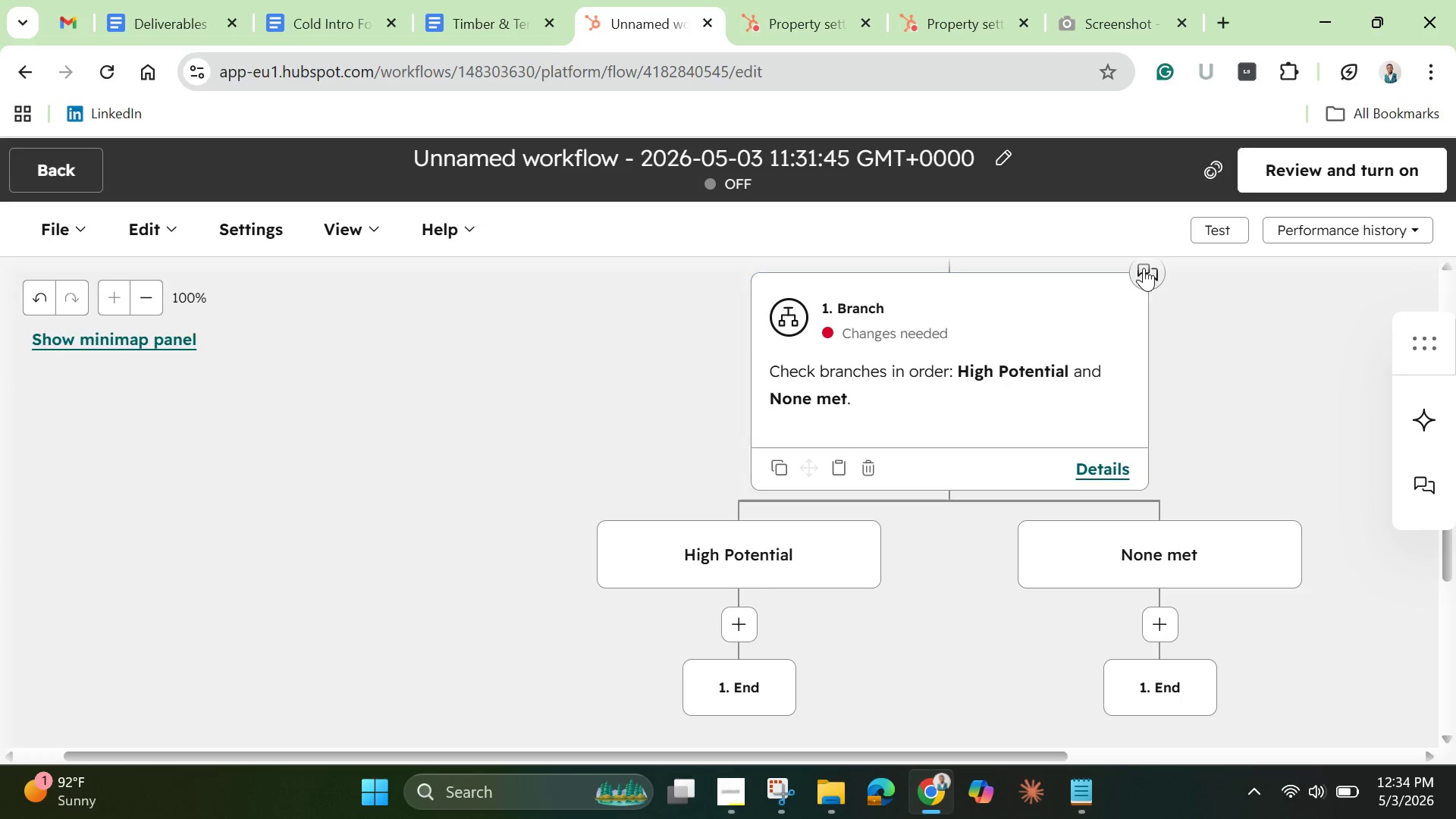 
mouse_move([836, 460])
 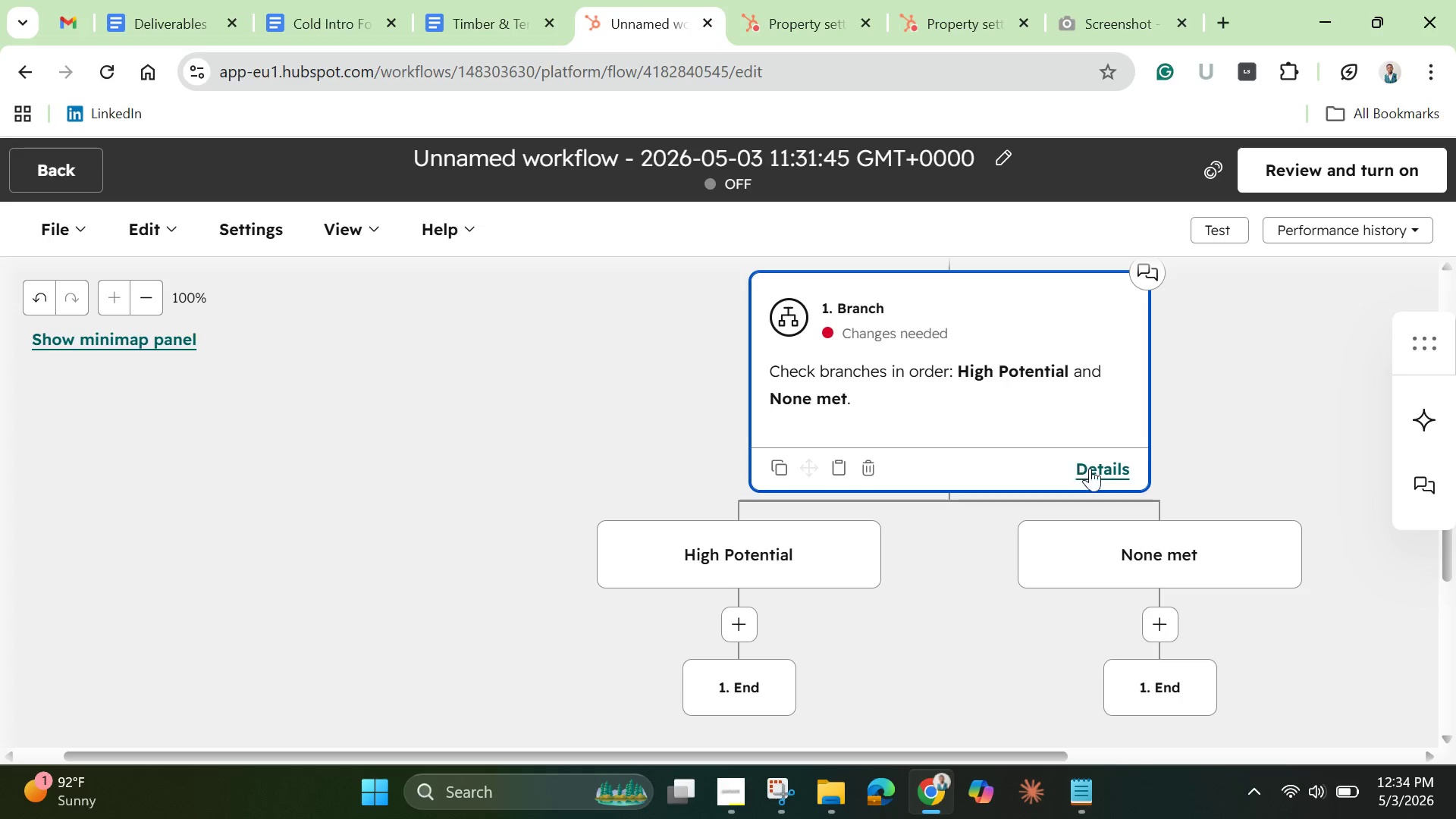 
left_click([1097, 471])
 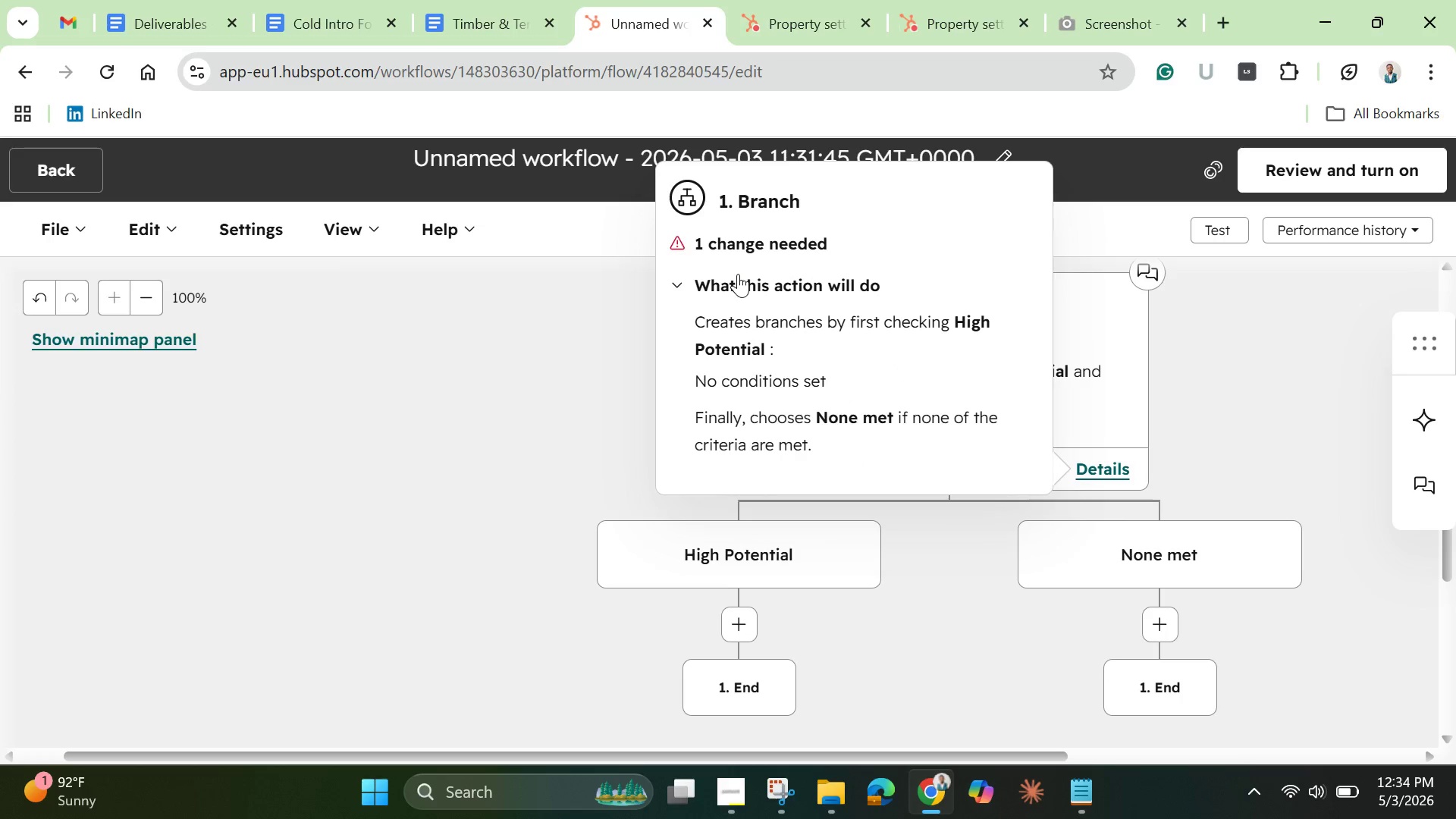 
left_click([759, 293])
 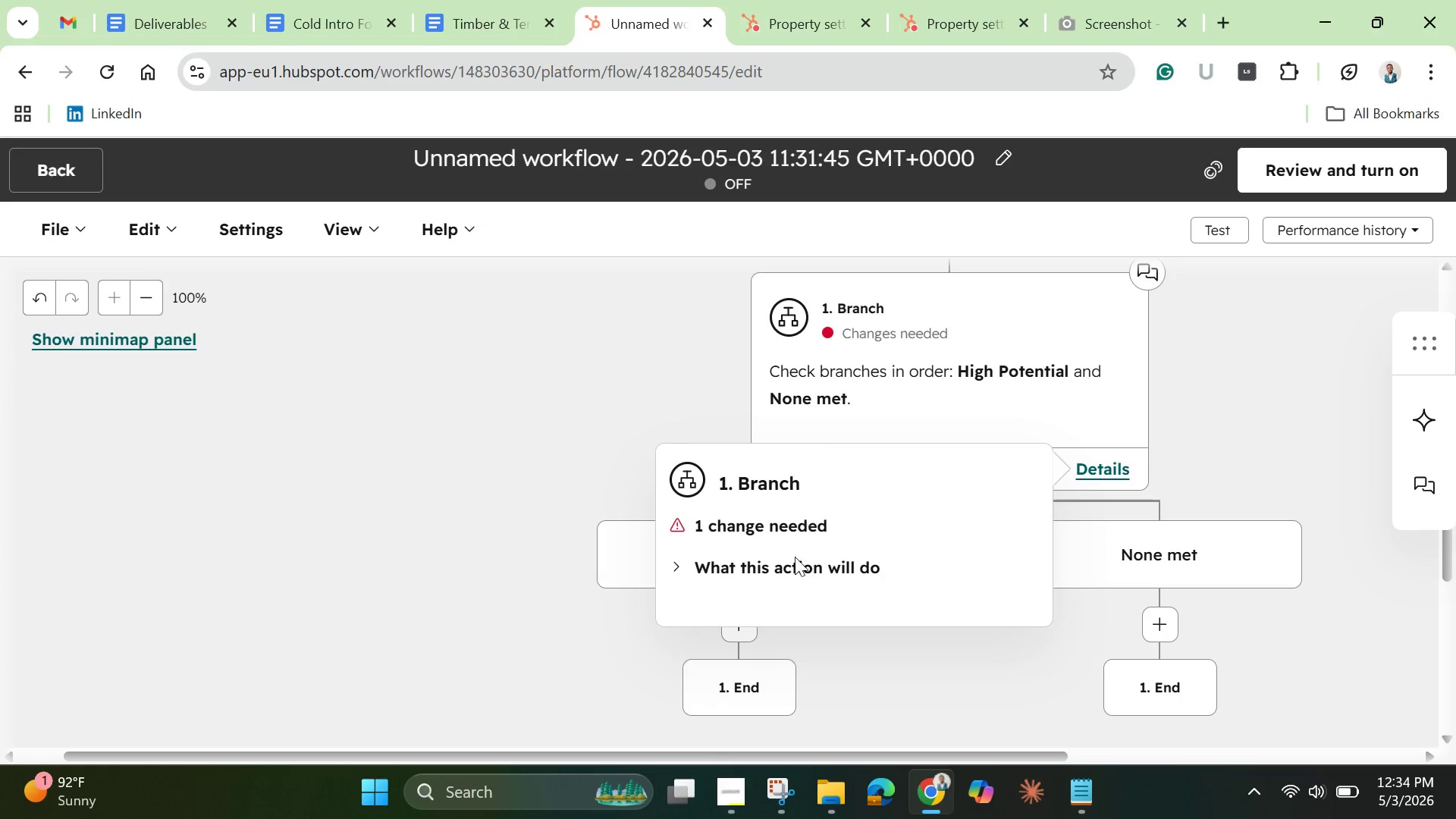 
left_click([789, 566])
 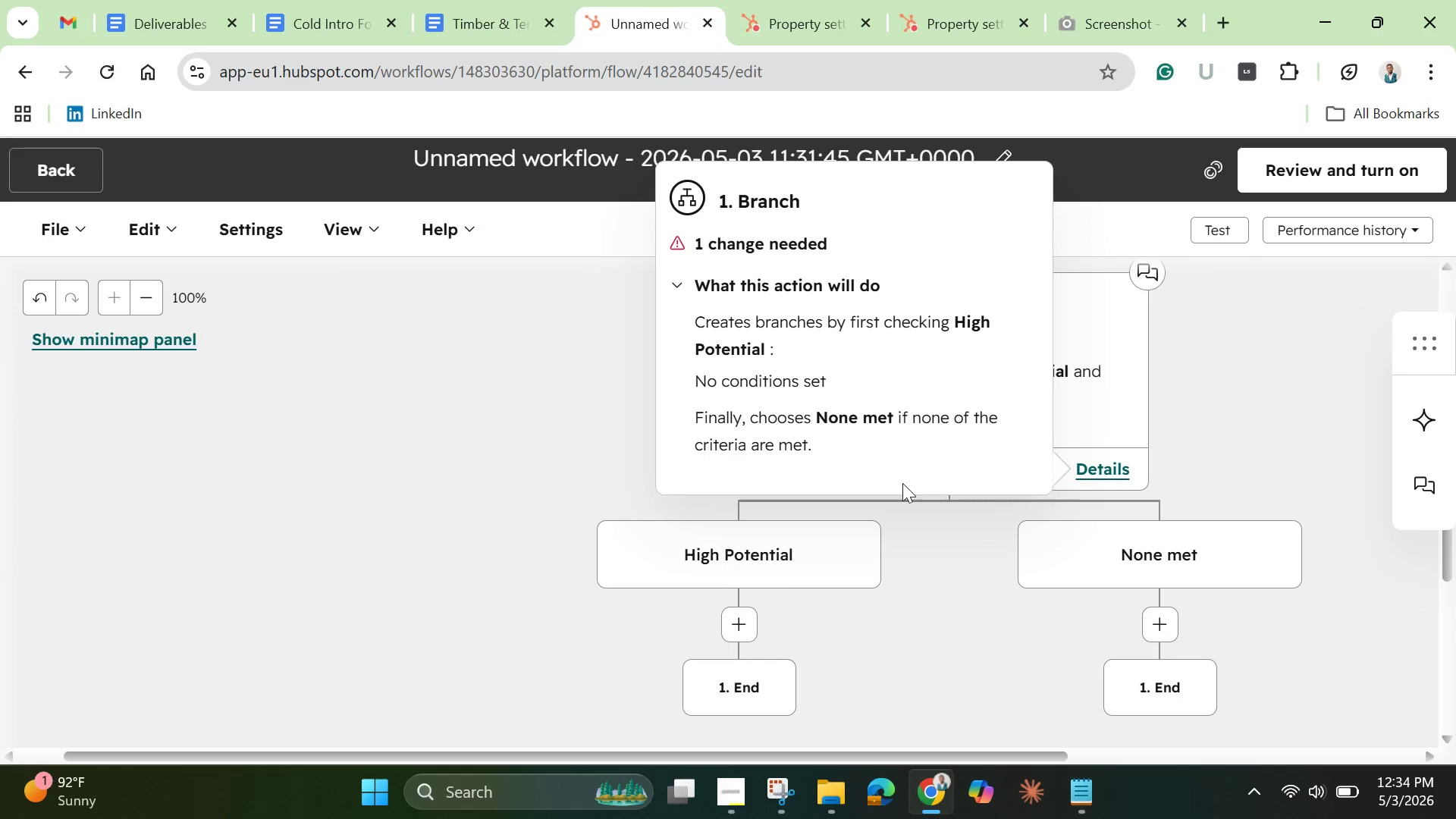 
left_click([1253, 406])
 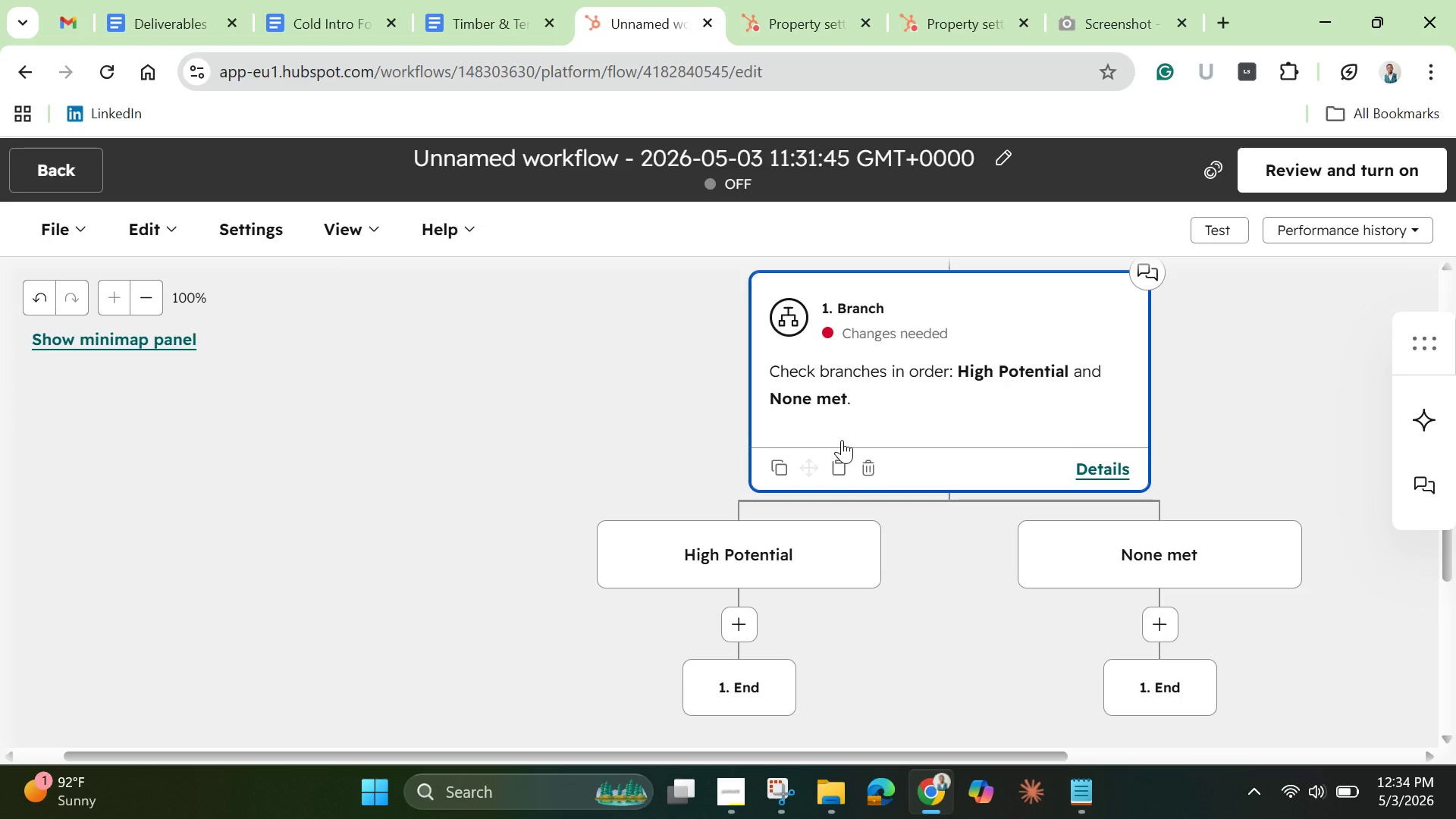 
wait(10.06)
 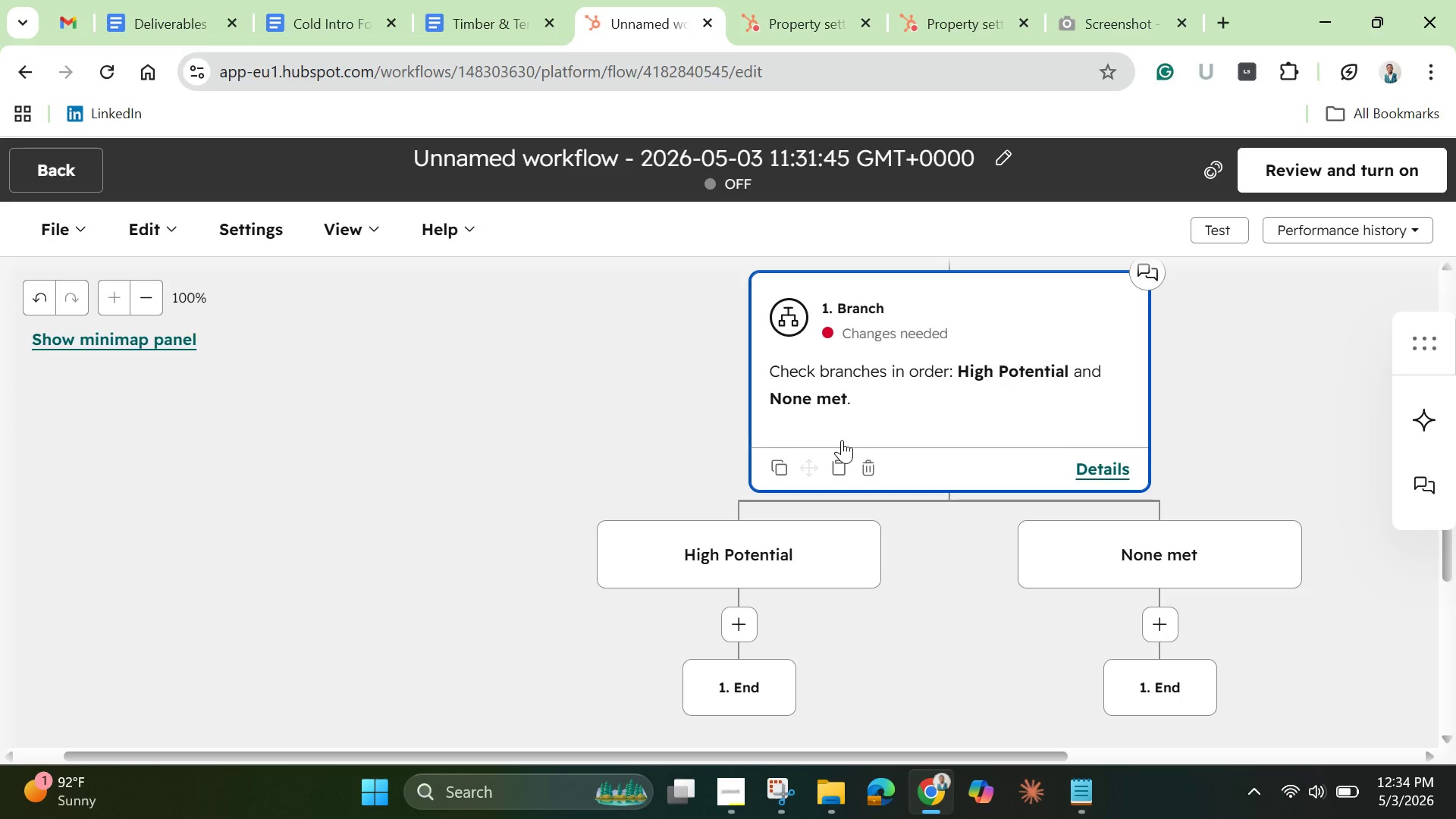 
left_click([833, 397])
 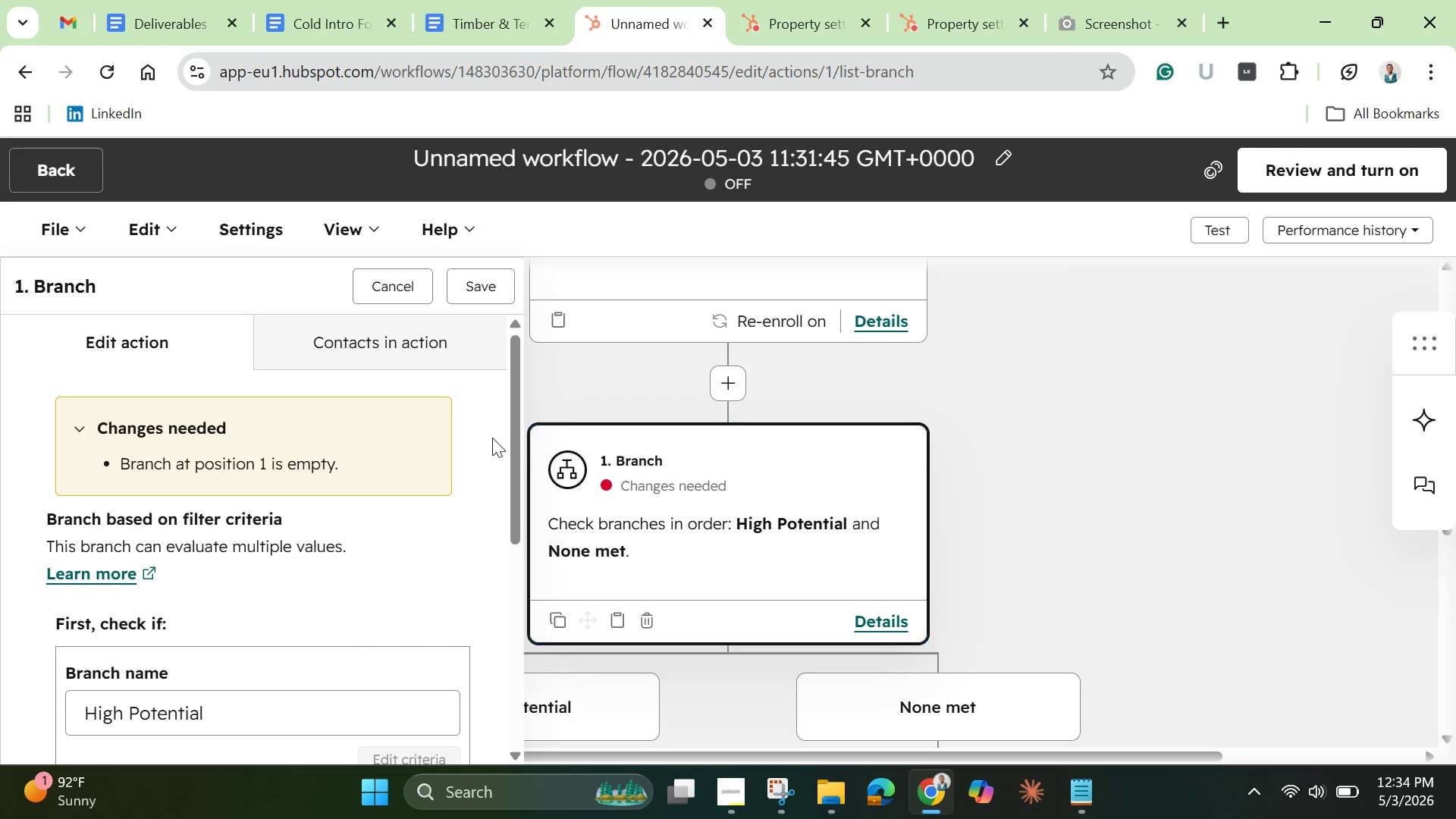 
left_click_drag(start_coordinate=[511, 437], to_coordinate=[487, 403])
 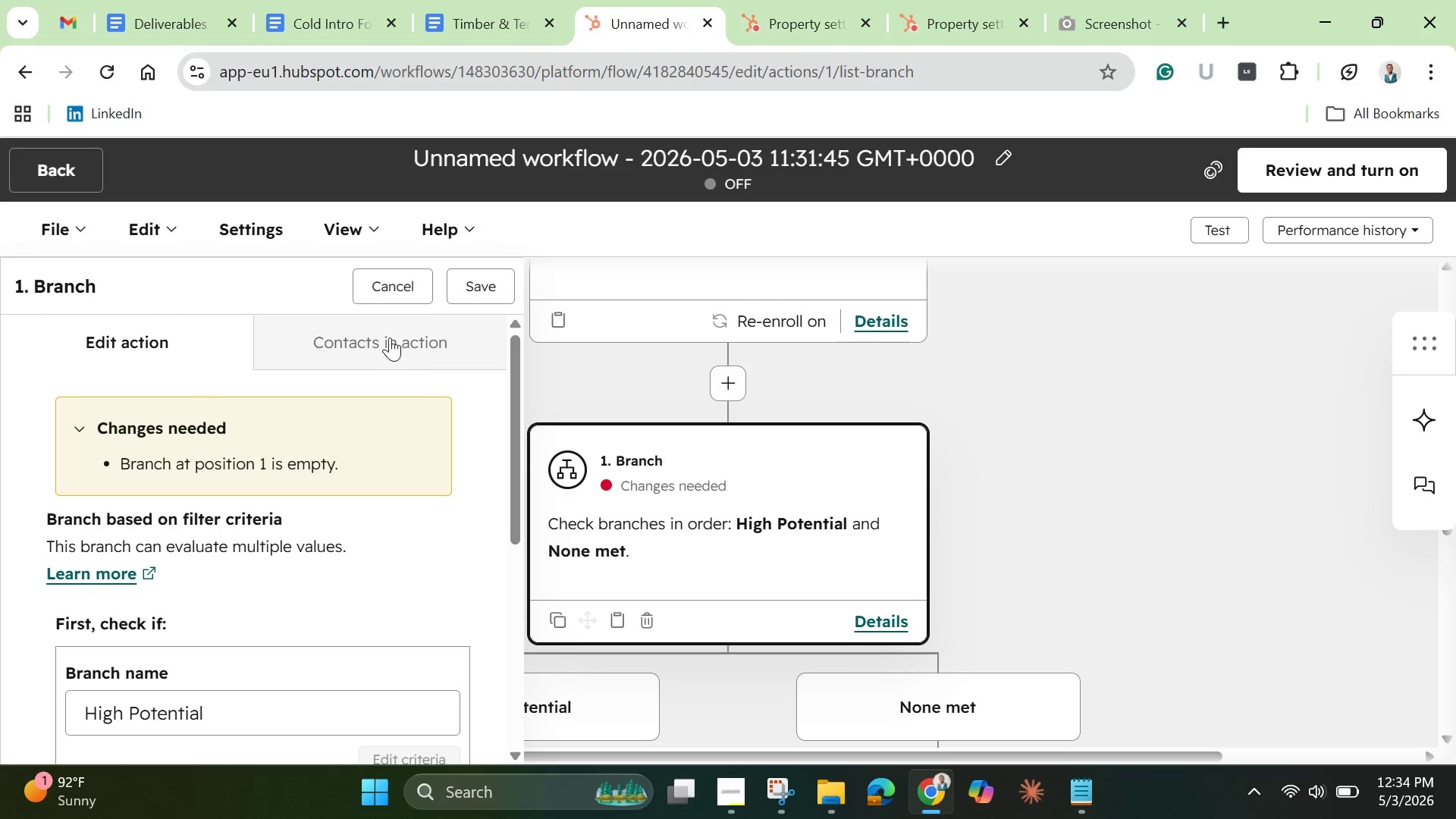 
left_click([390, 337])
 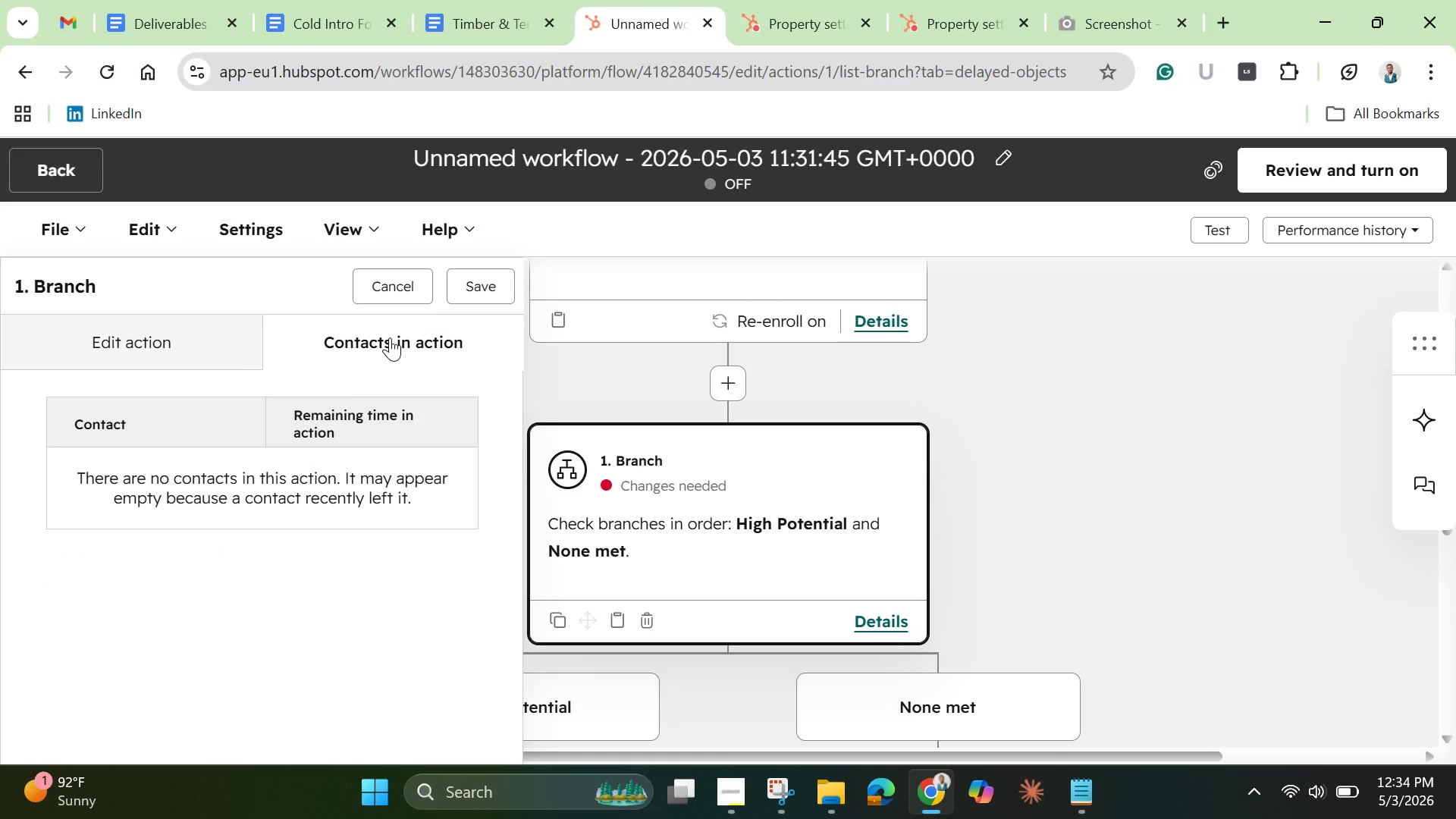 
left_click([164, 369])
 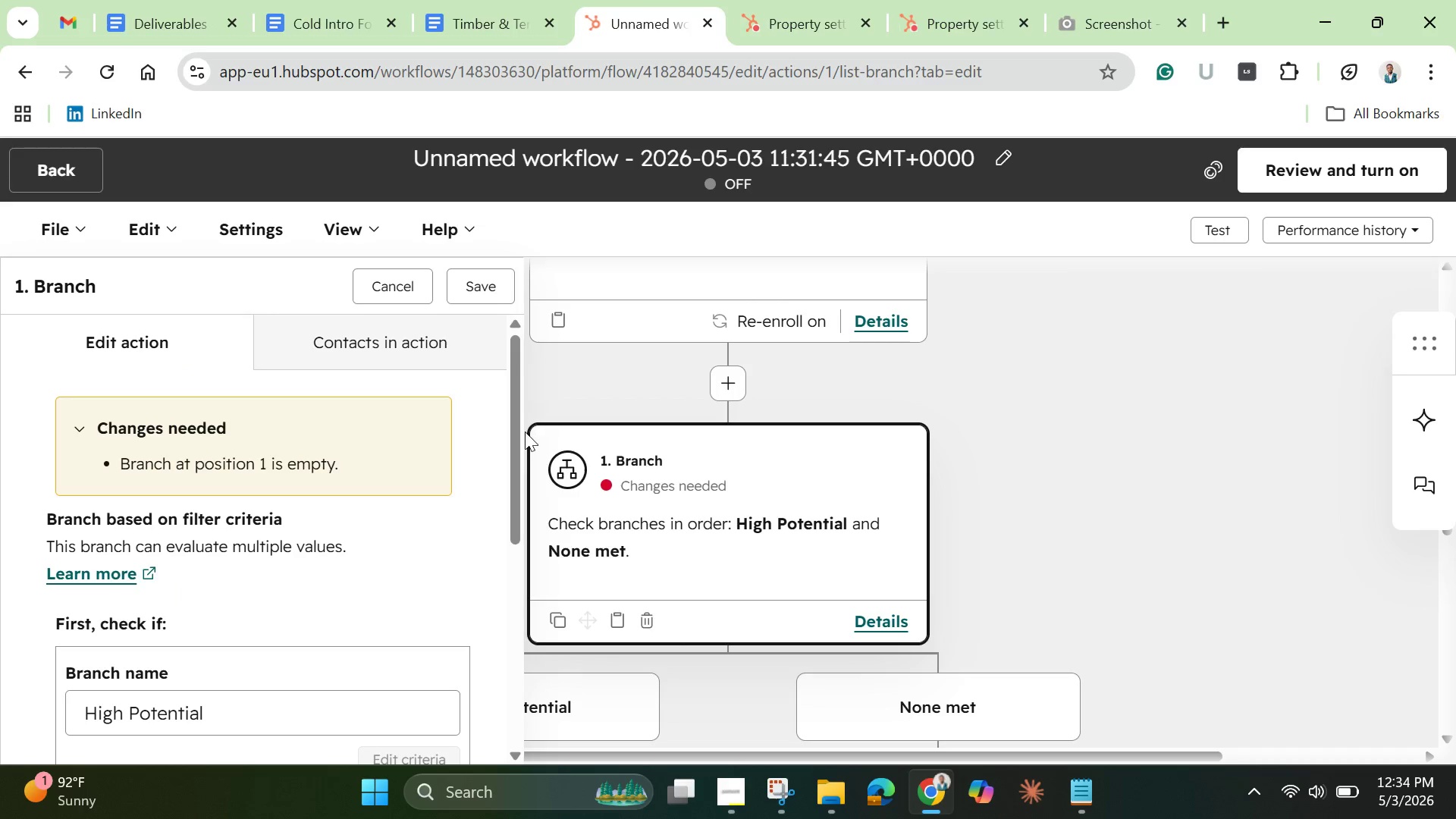 
left_click_drag(start_coordinate=[520, 433], to_coordinate=[492, 588])
 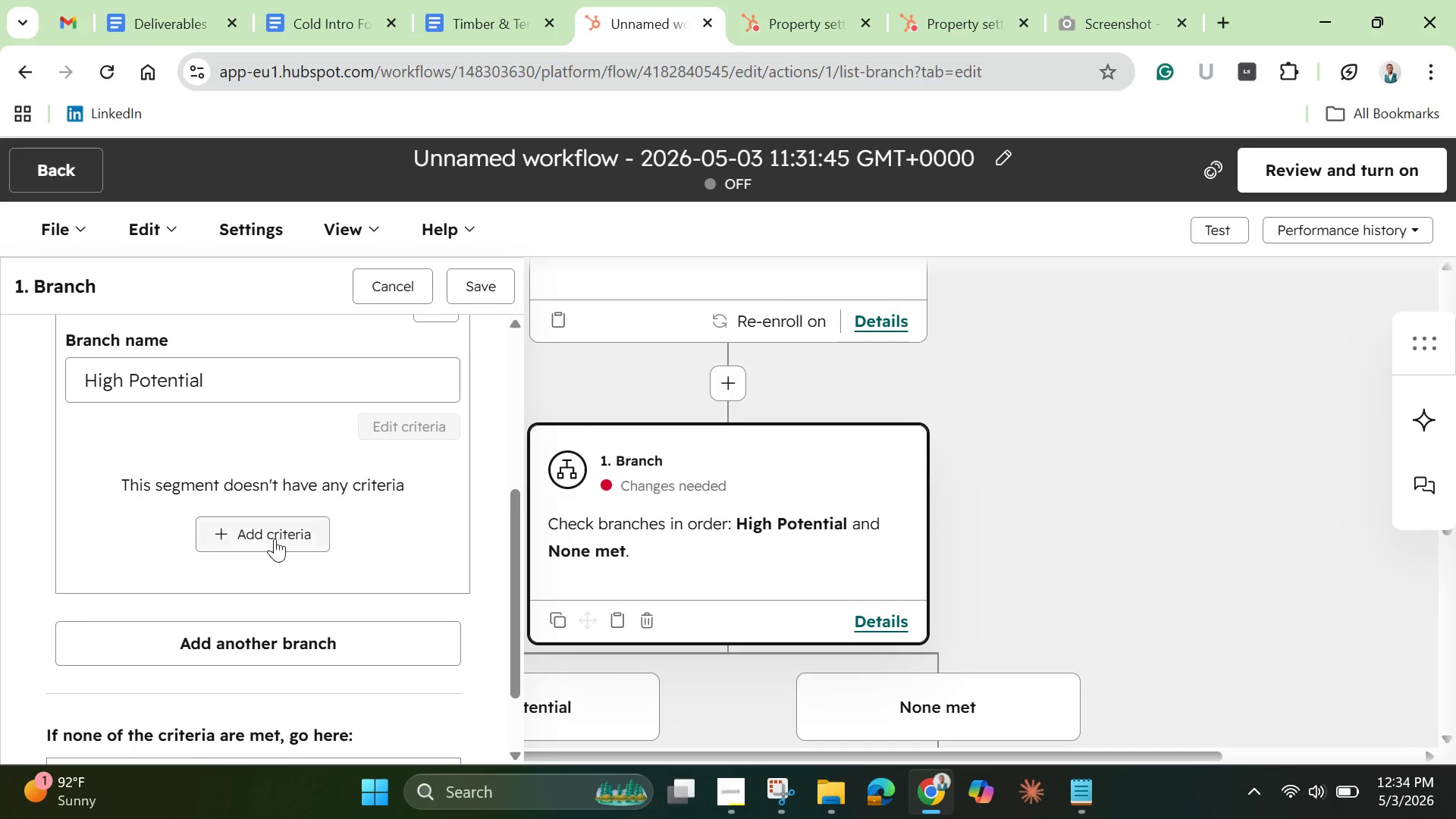 